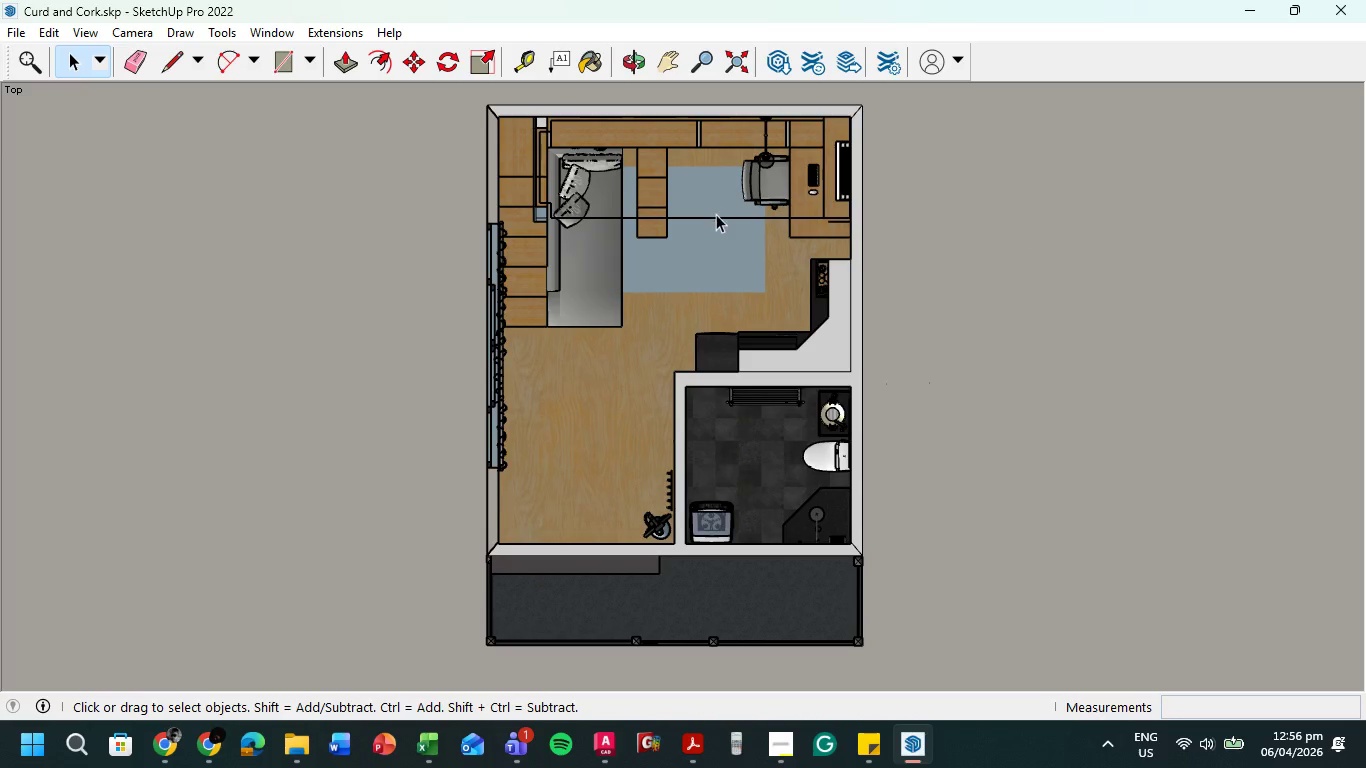 
left_click([716, 215])
 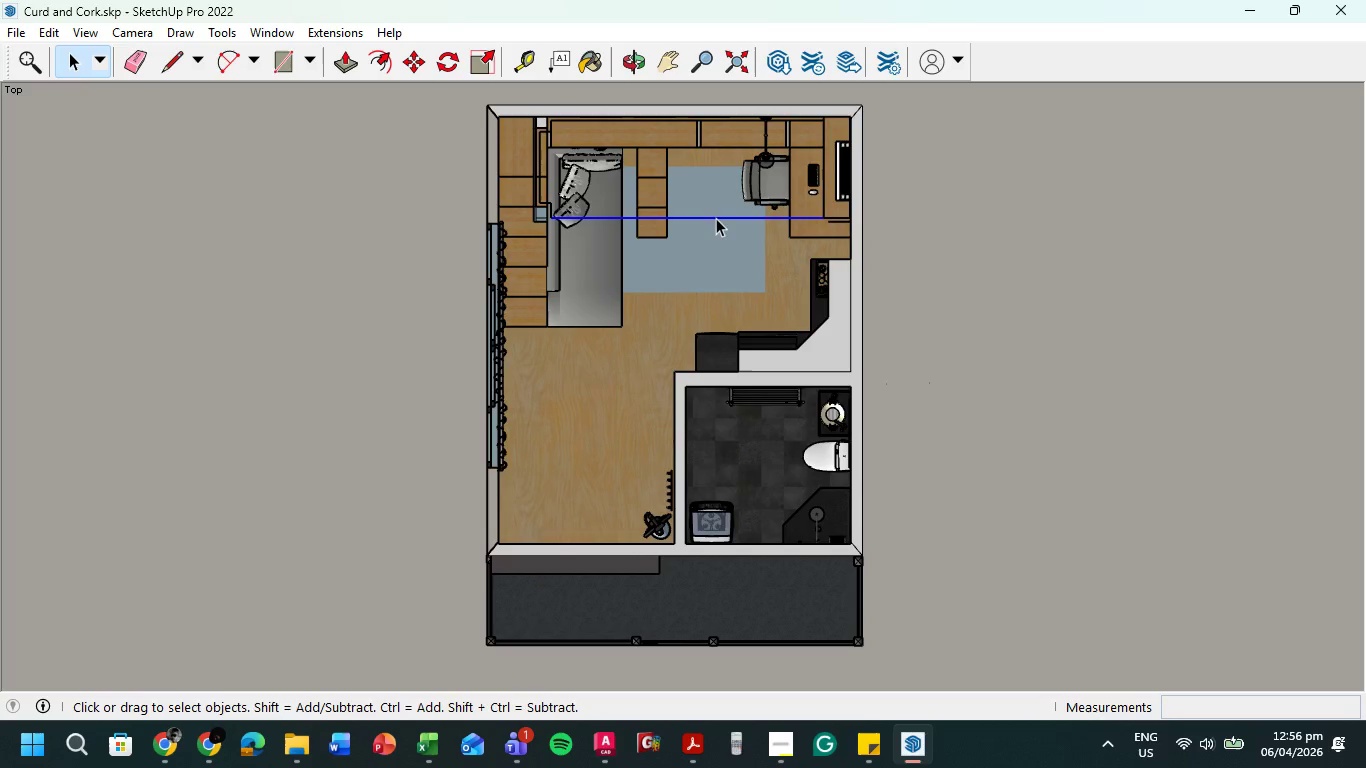 
key(Delete)
 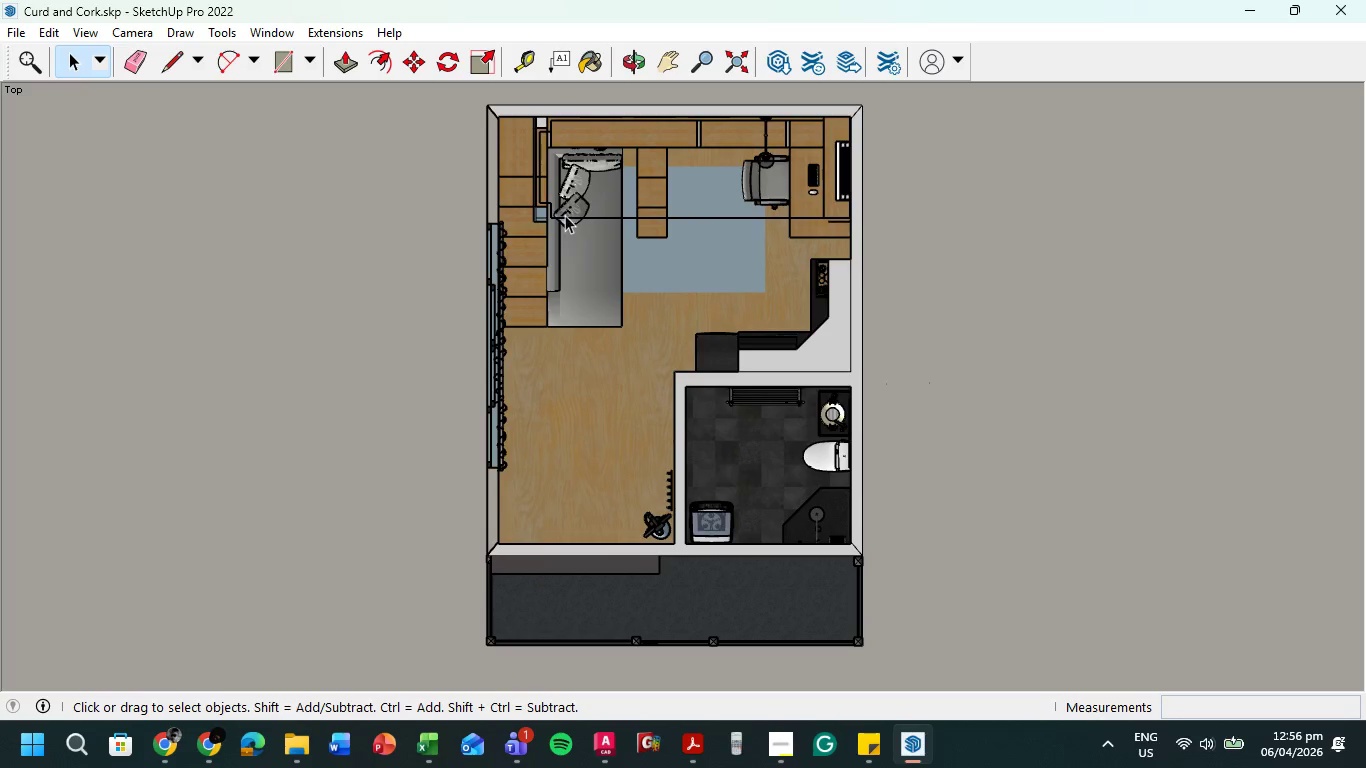 
left_click([565, 216])
 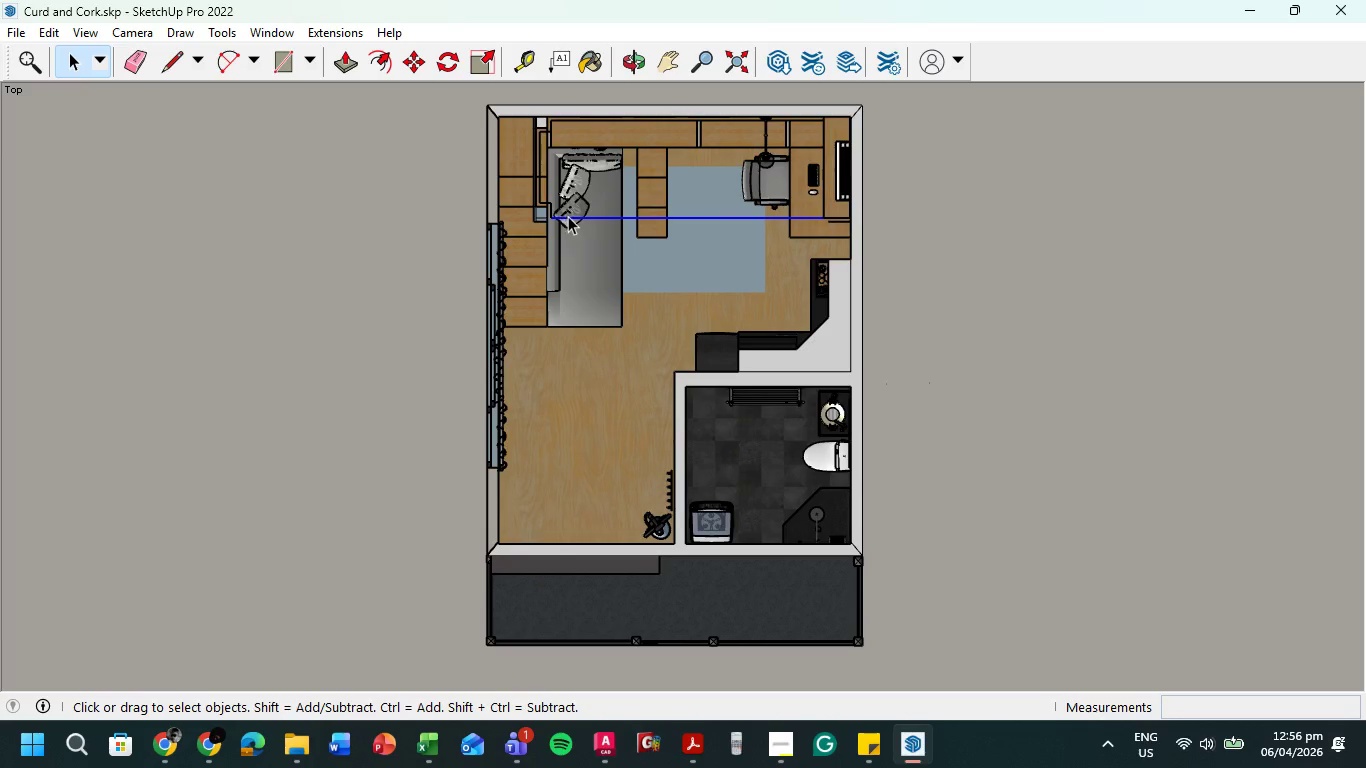 
key(Delete)
 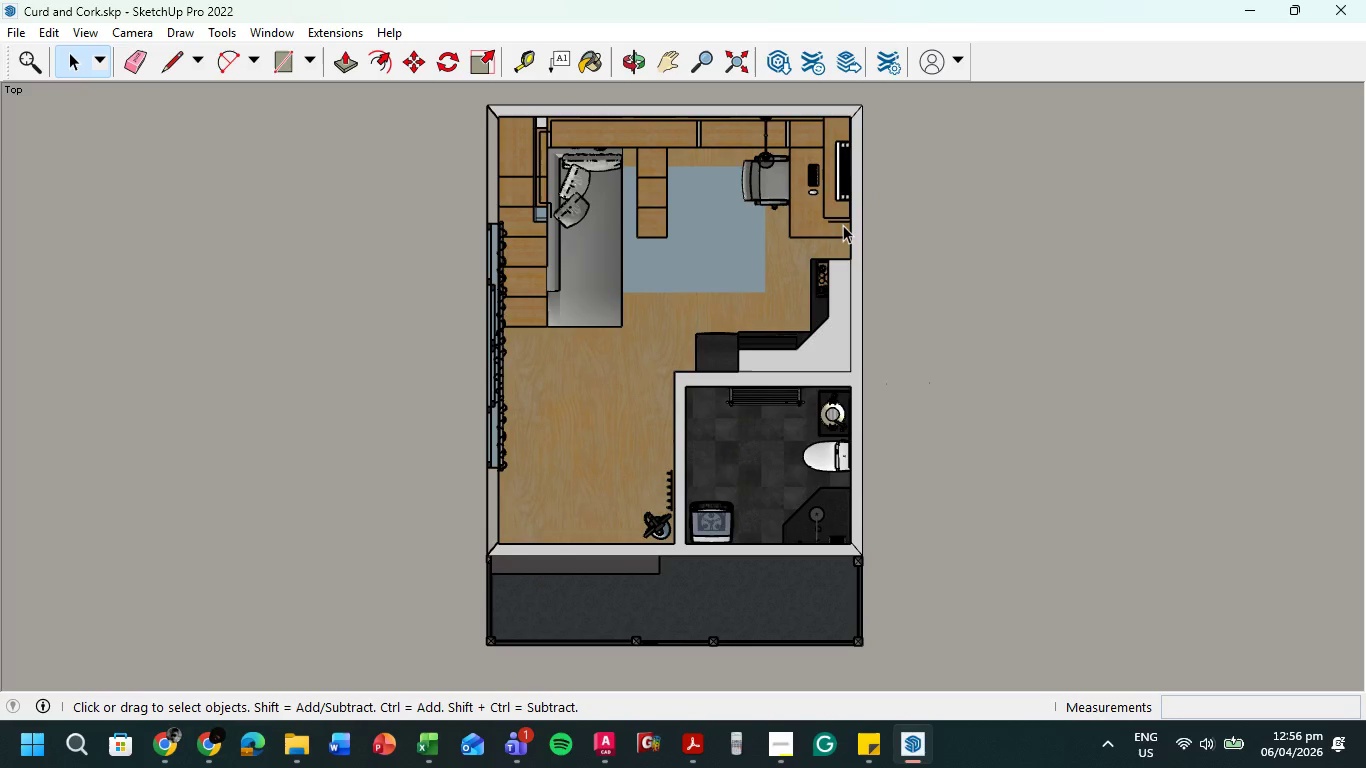 
left_click([844, 225])
 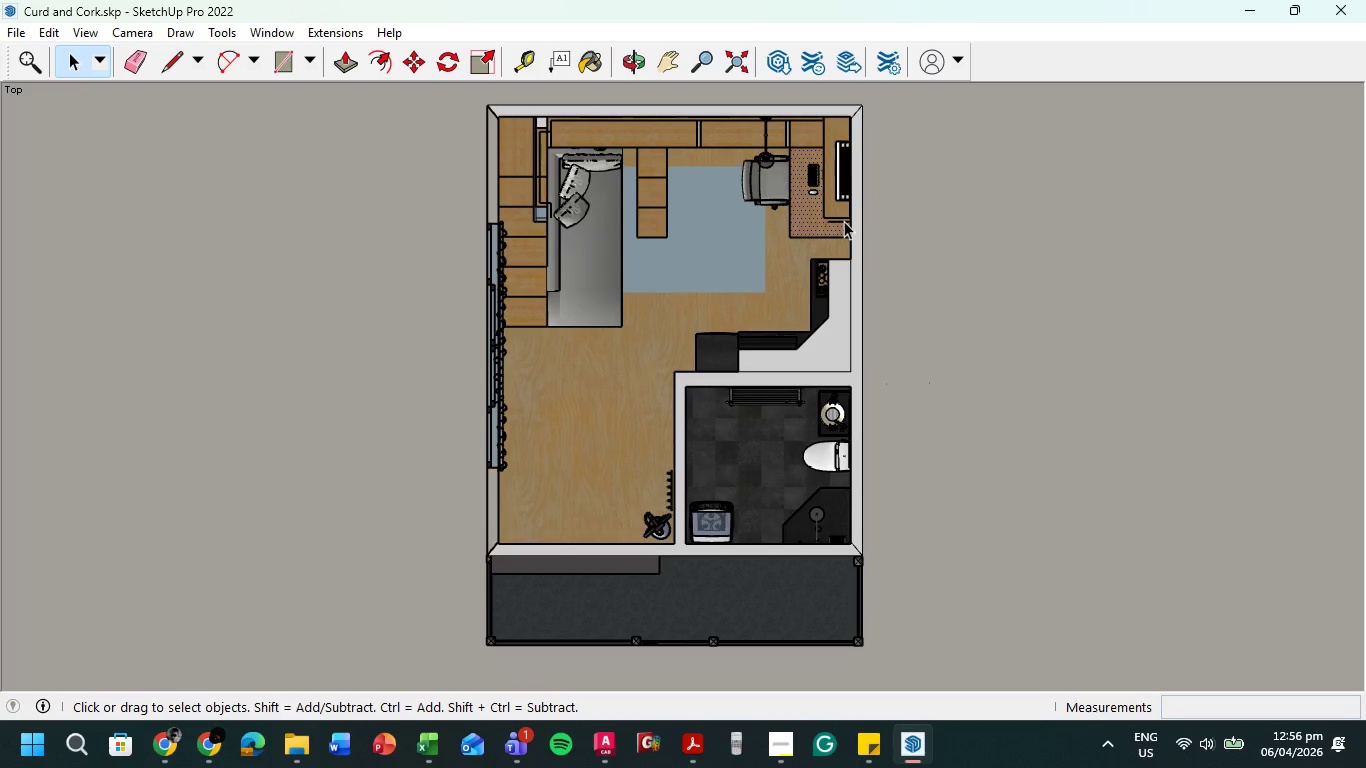 
left_click([844, 221])
 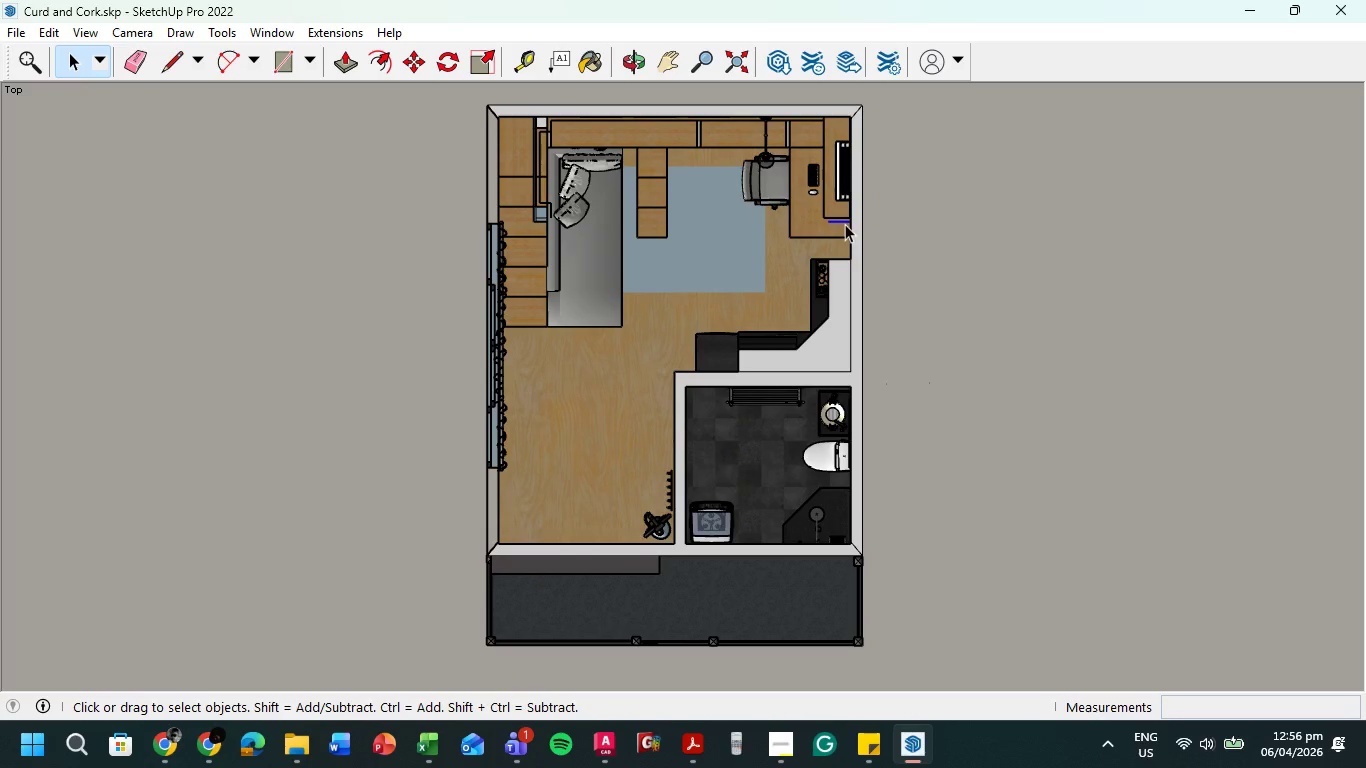 
key(Delete)
 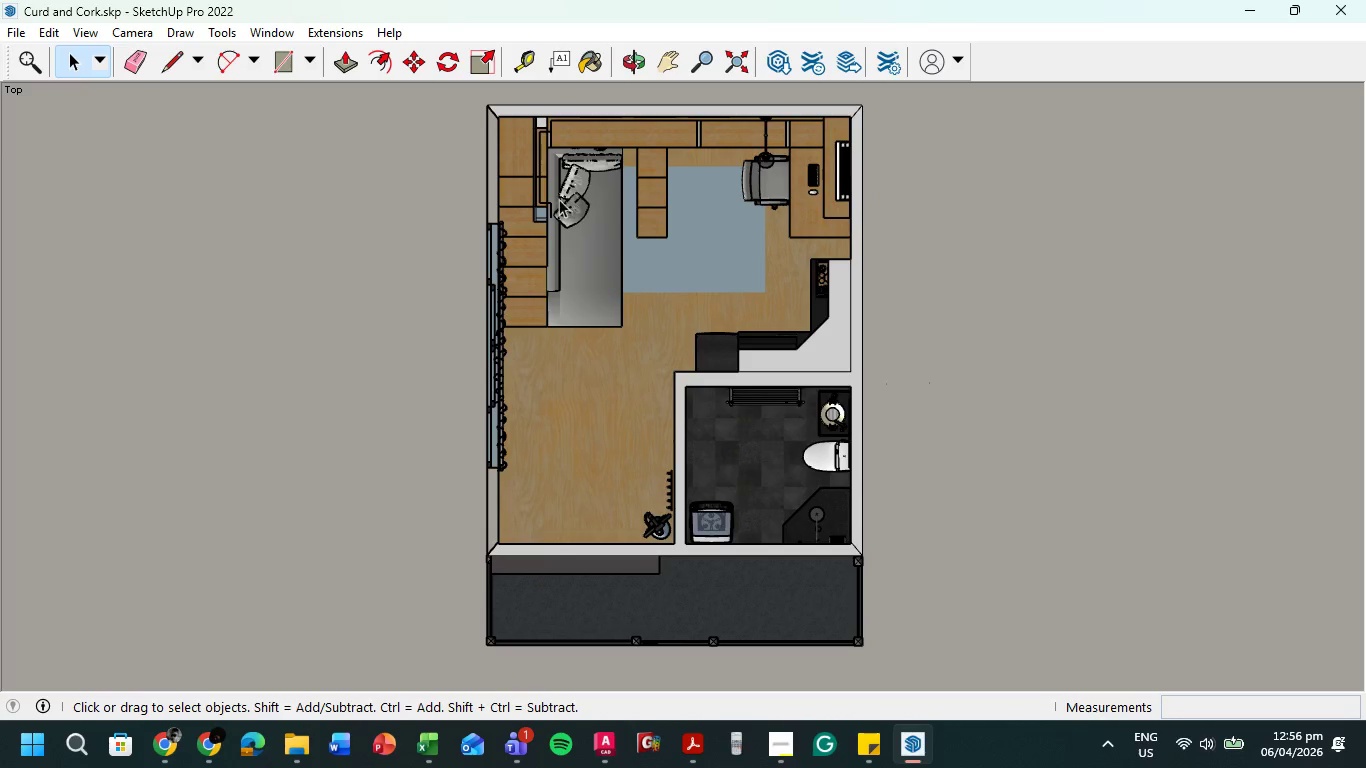 
scroll: coordinate [540, 192], scroll_direction: up, amount: 2.0
 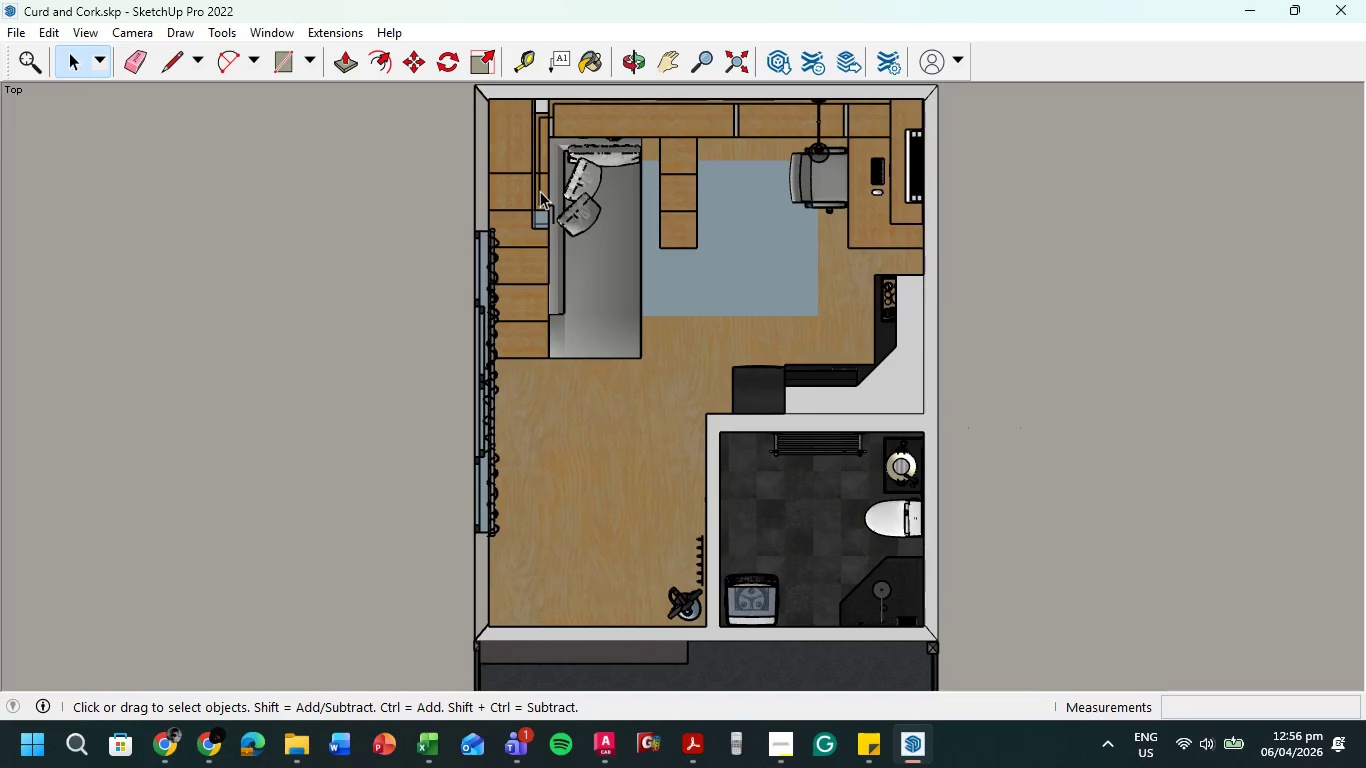 
left_click([540, 191])
 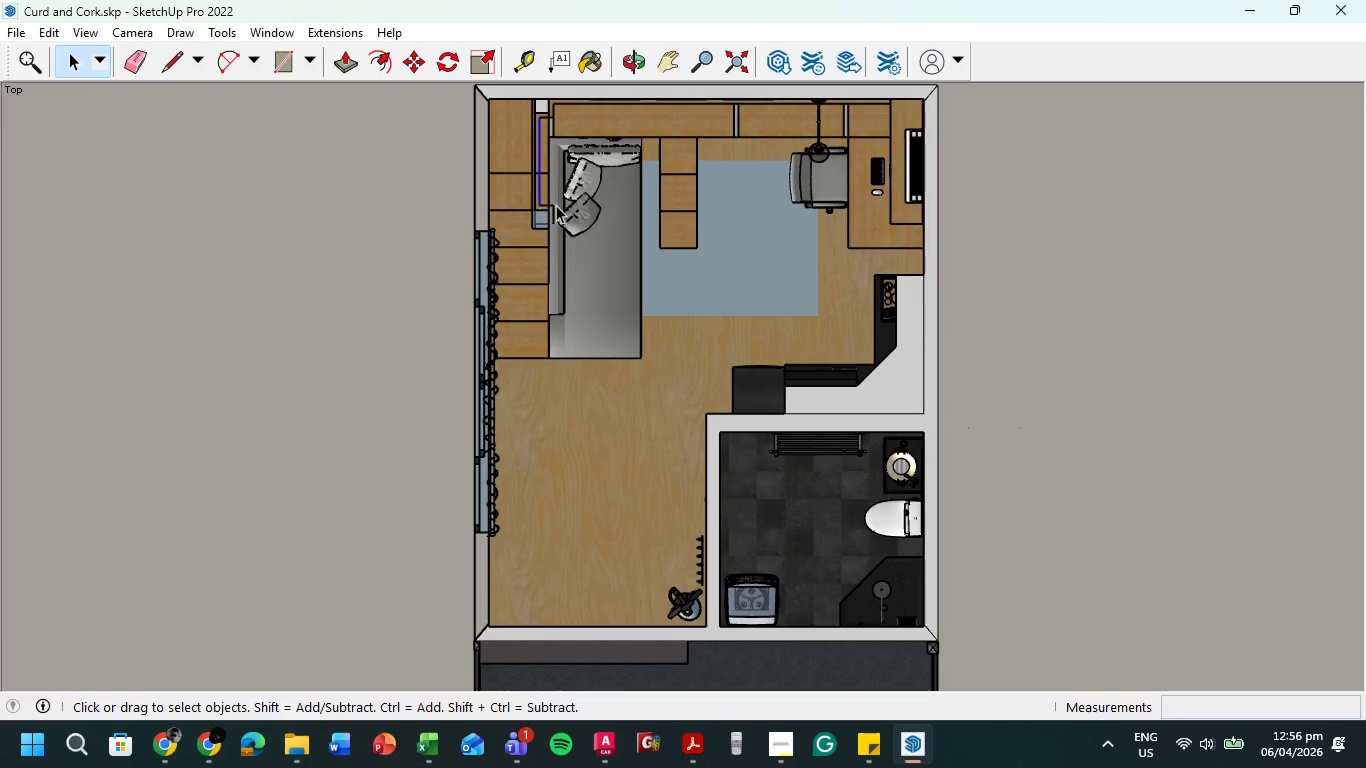 
key(Delete)
 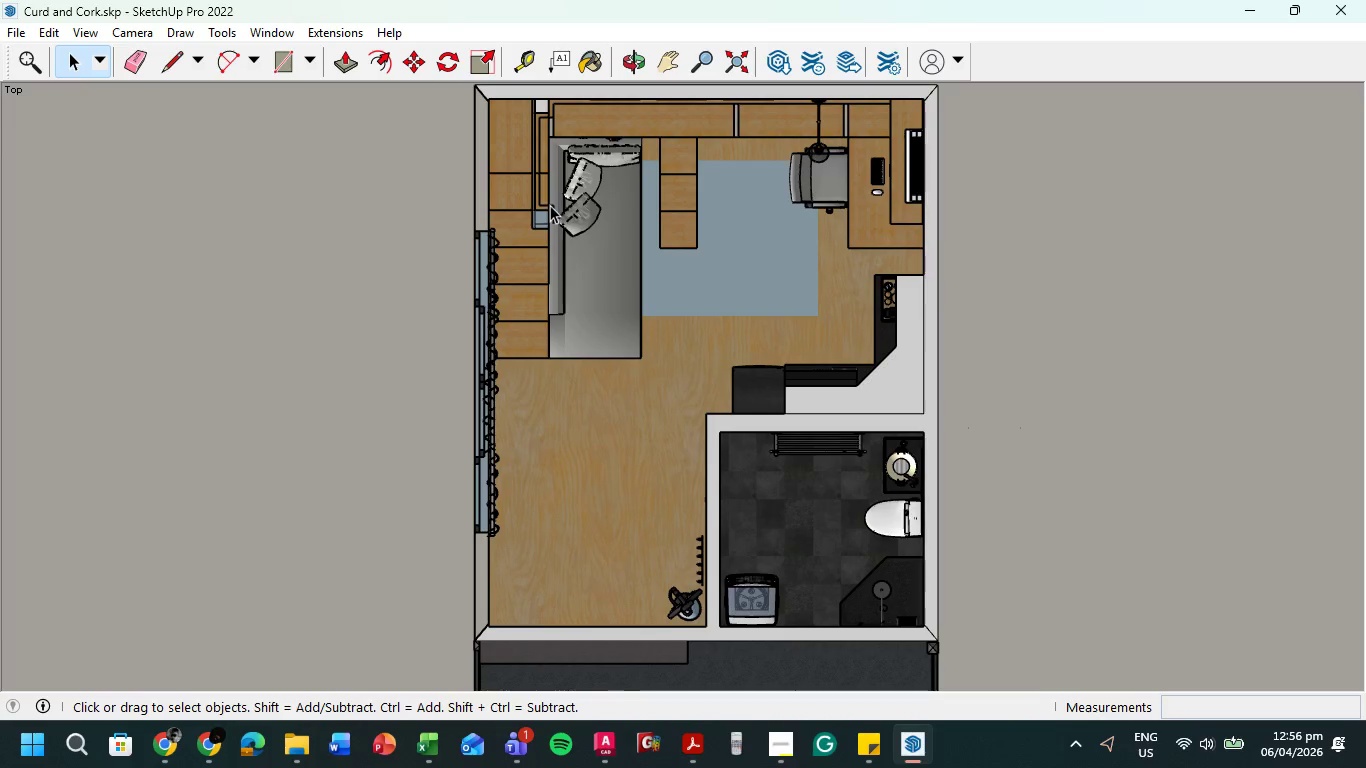 
key(Delete)
 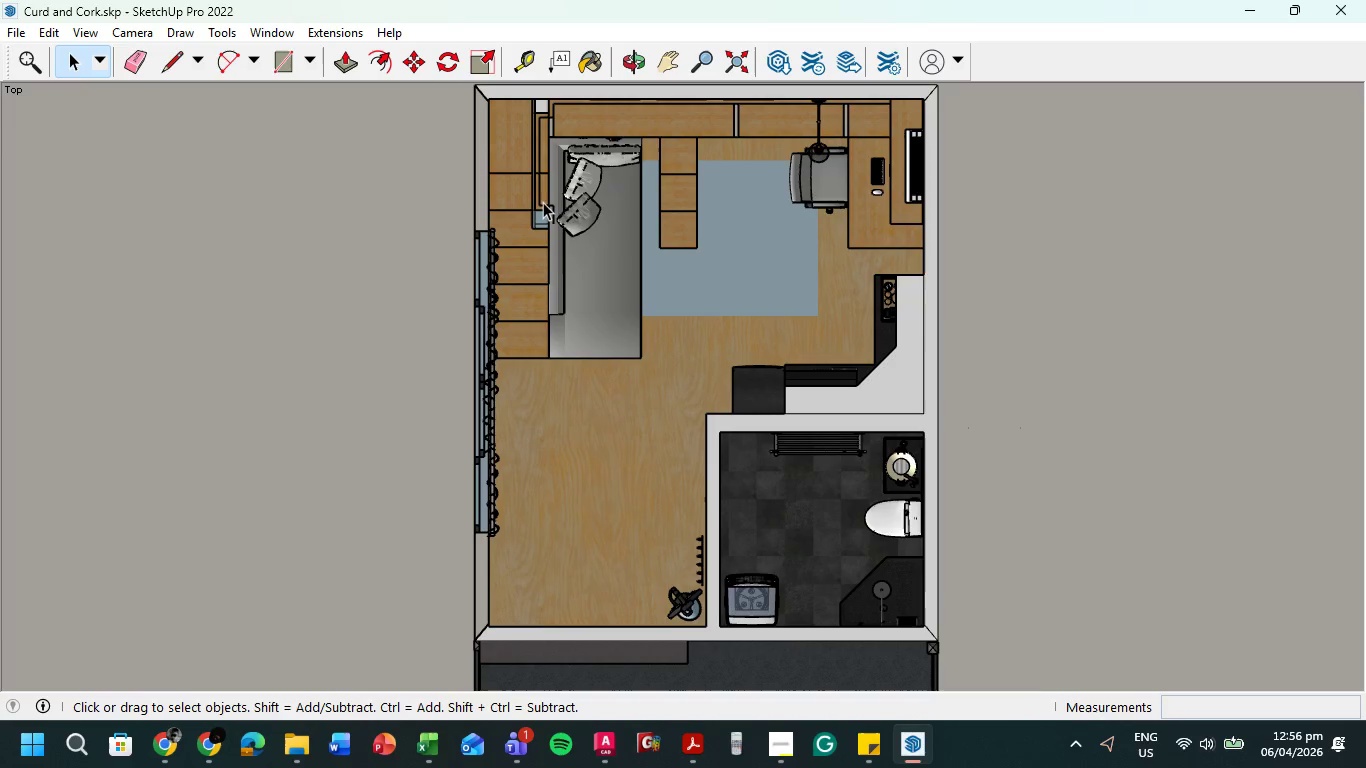 
left_click([543, 202])
 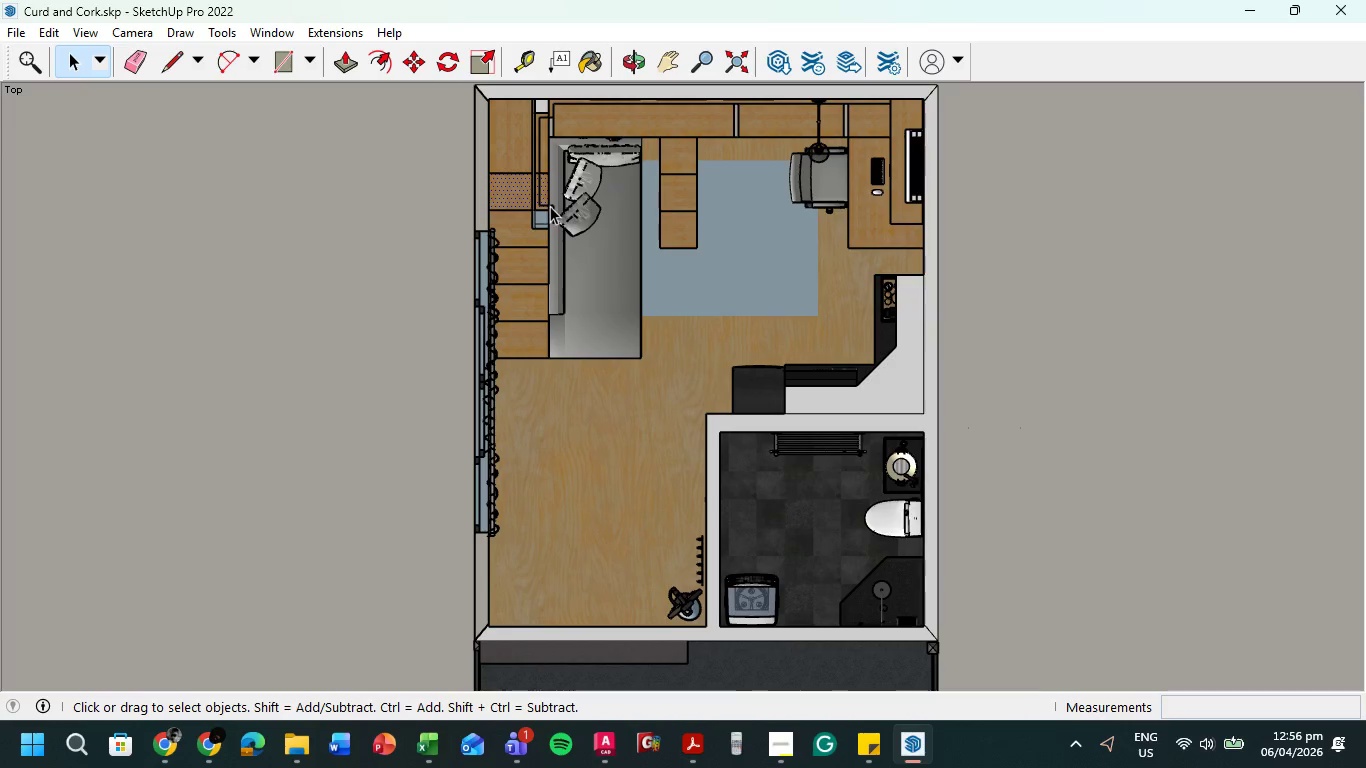 
key(Delete)
 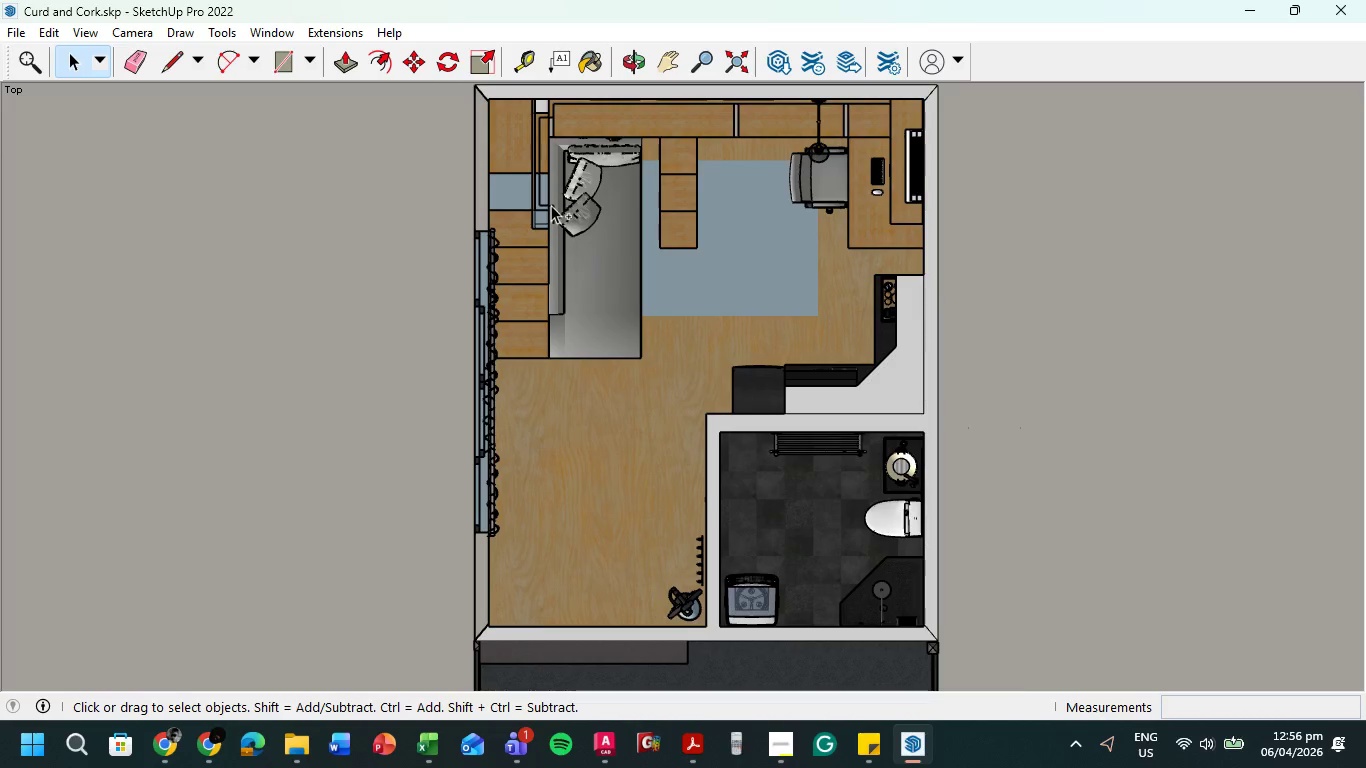 
key(Control+Z)
 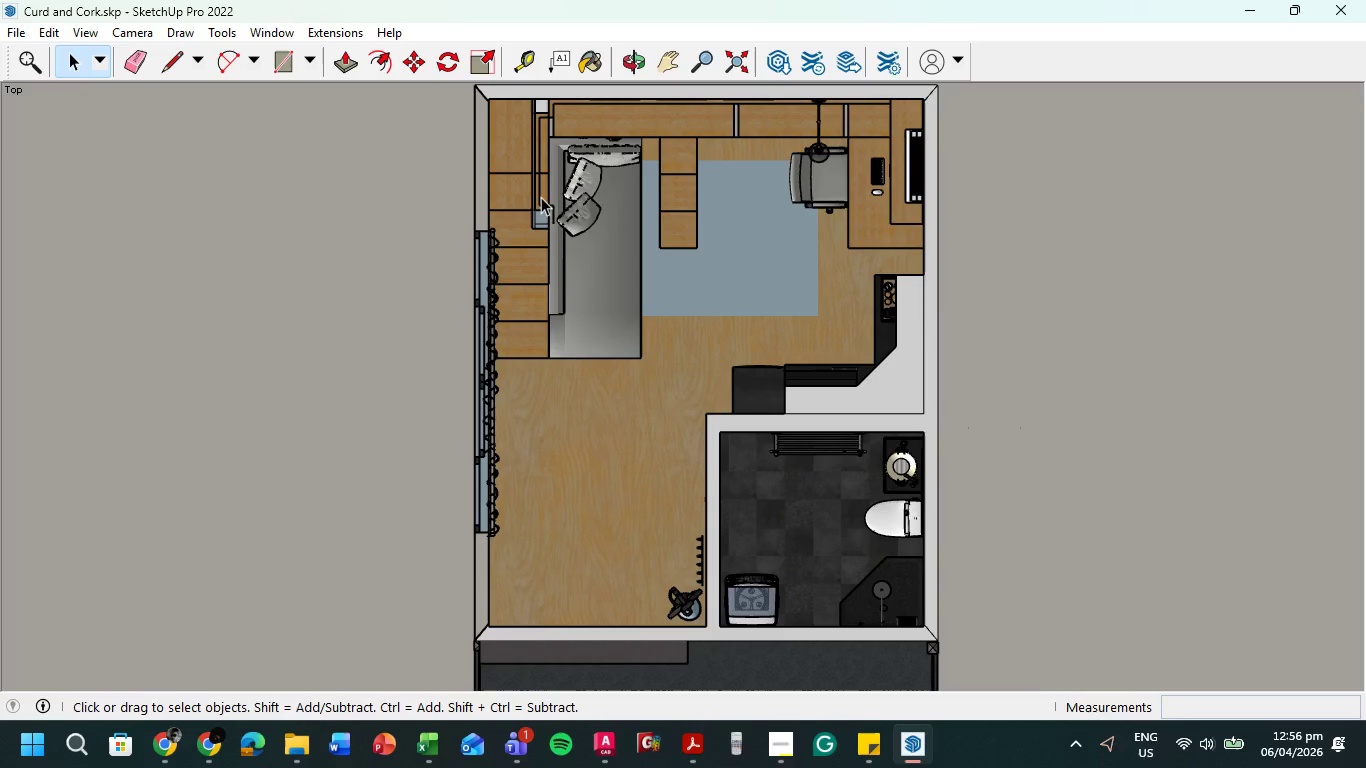 
left_click([541, 197])
 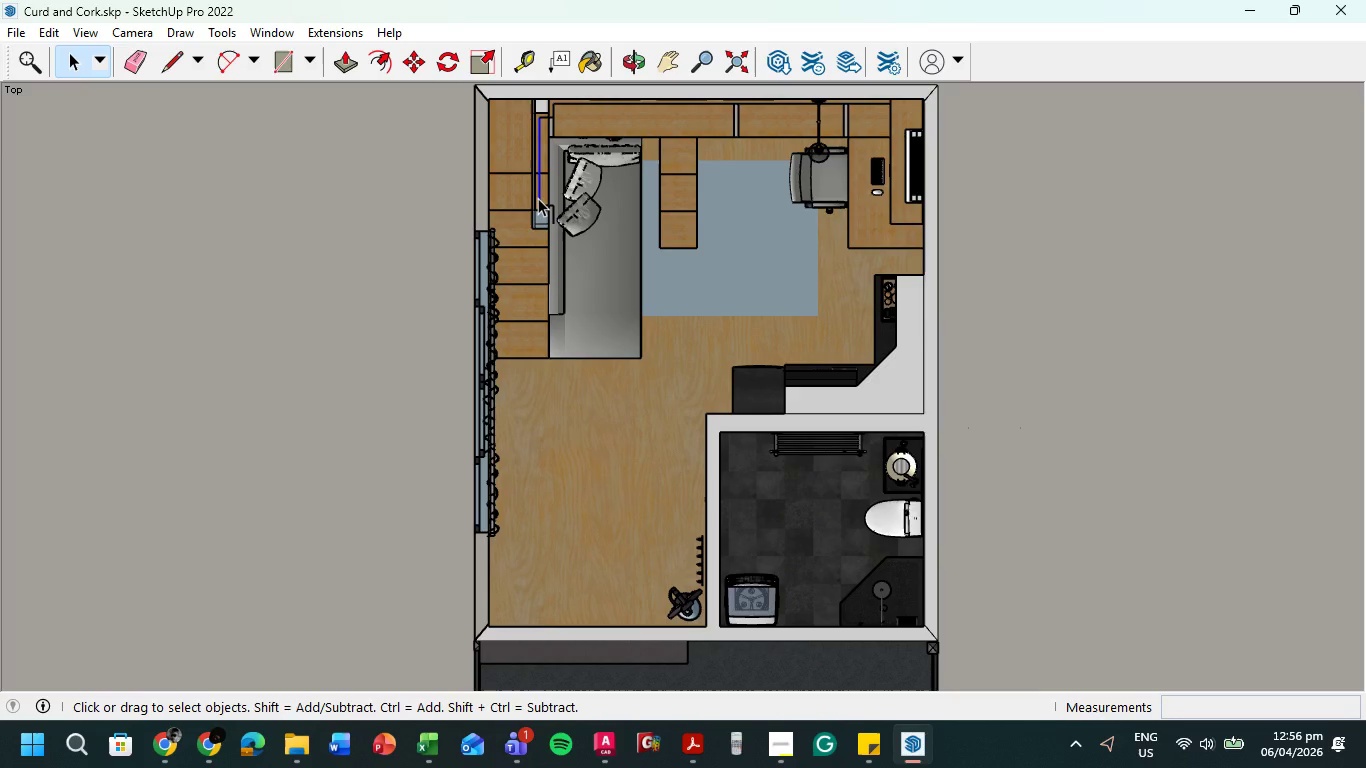 
key(Delete)
 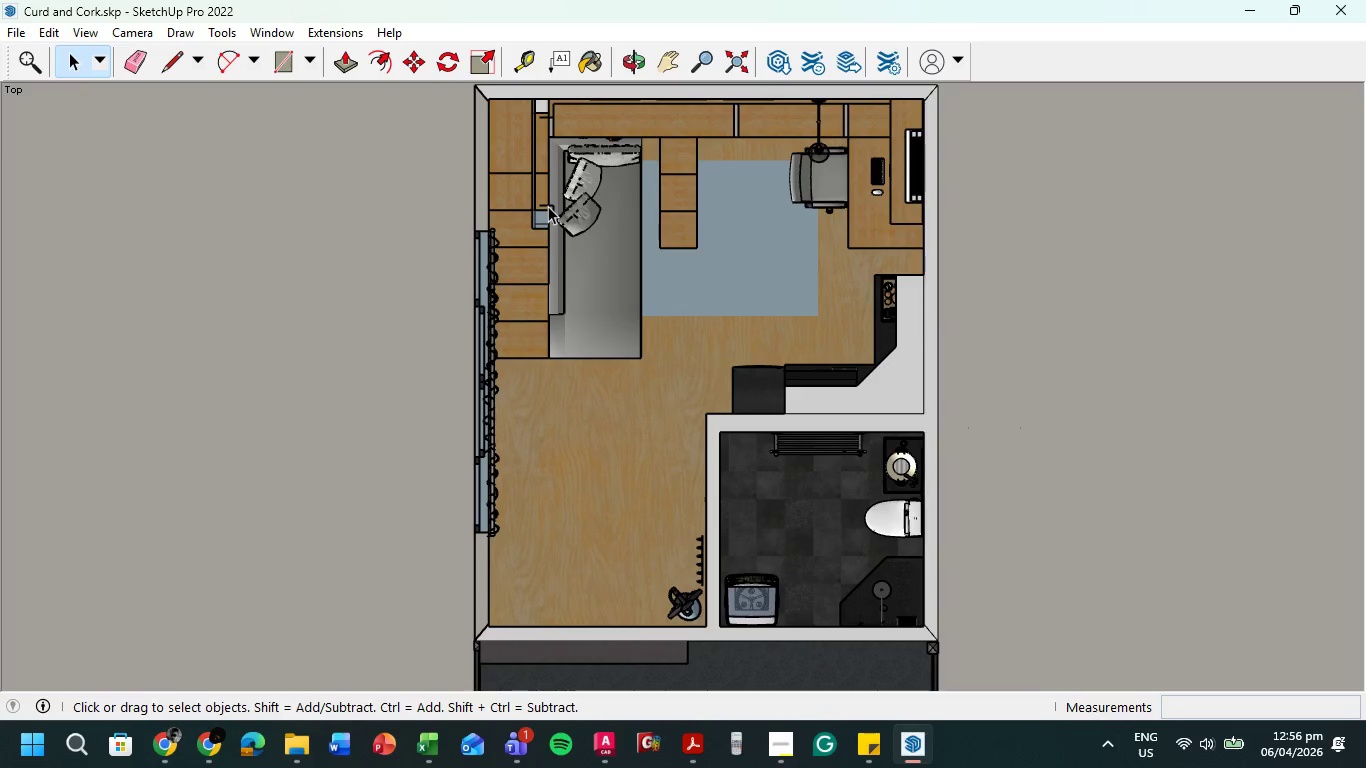 
left_click([548, 206])
 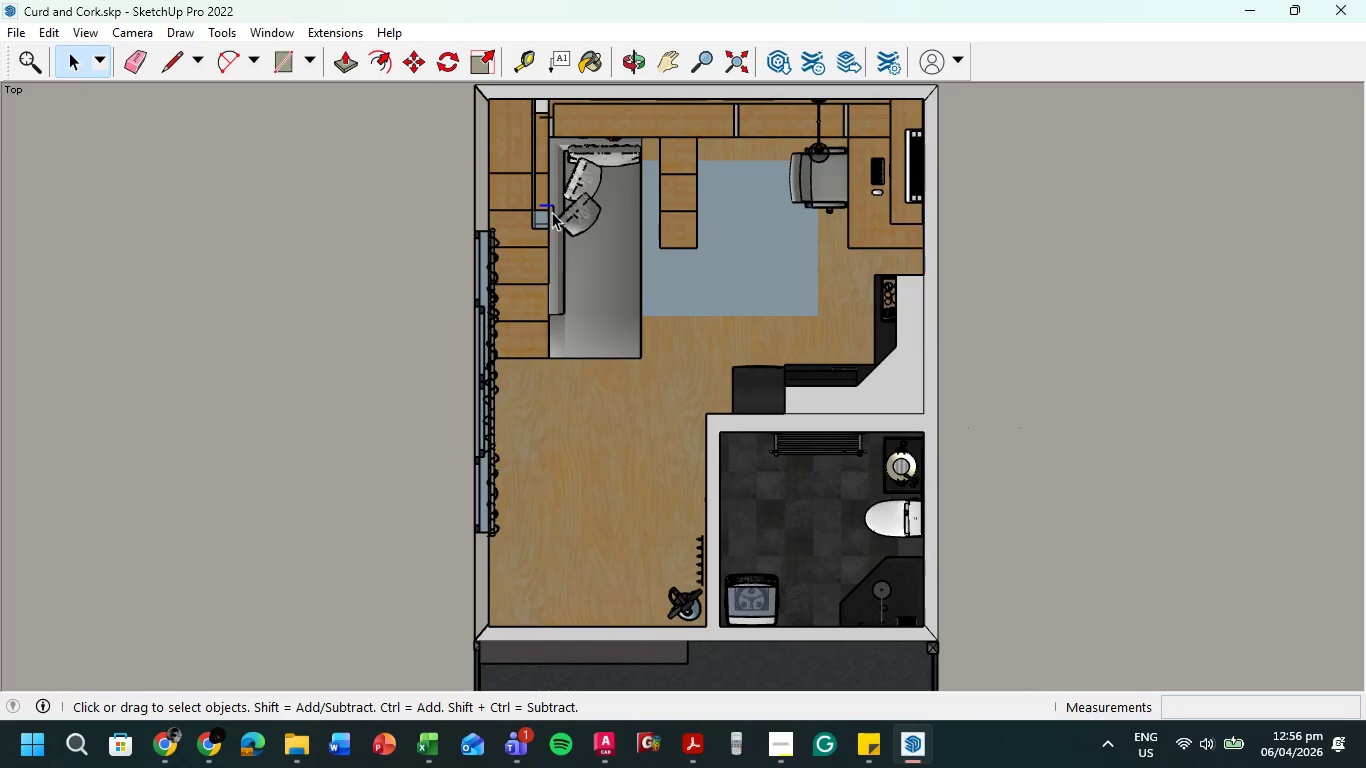 
key(Delete)
 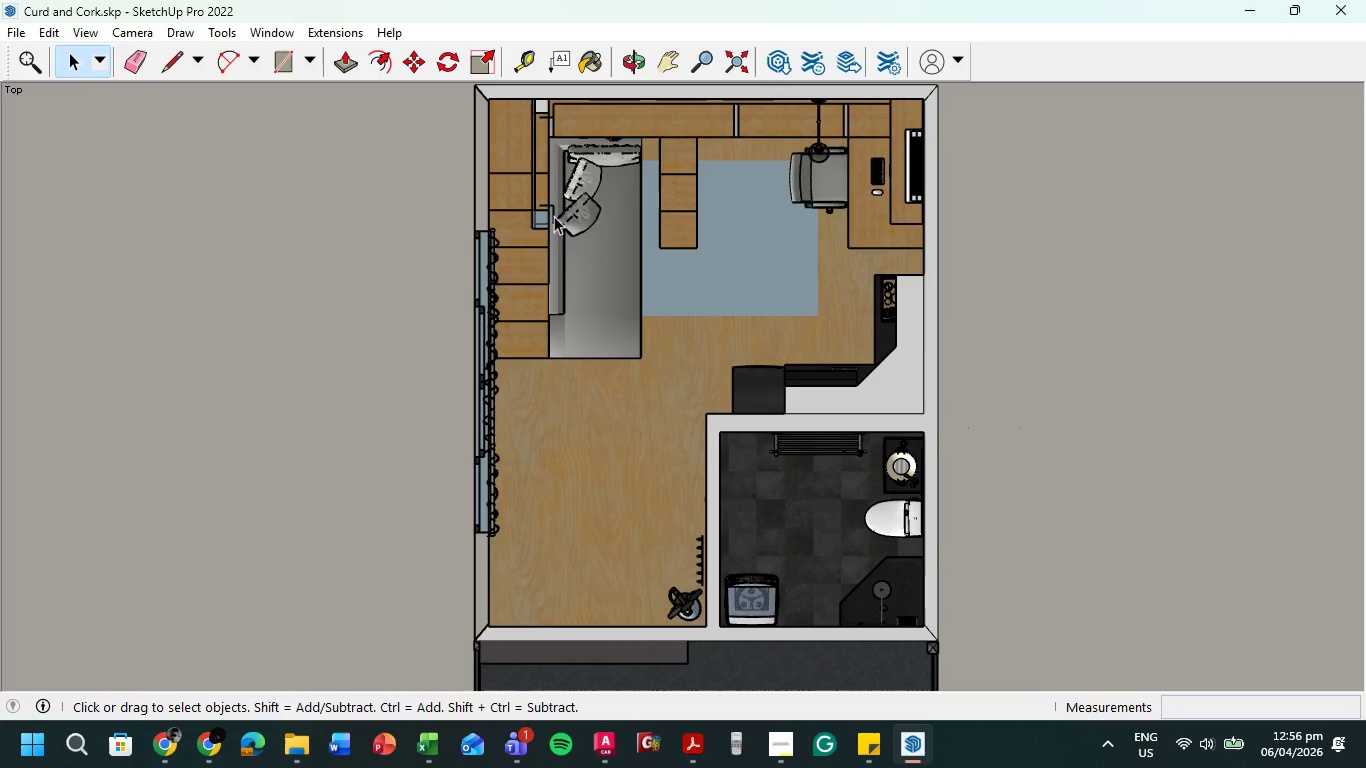 
left_click([554, 216])
 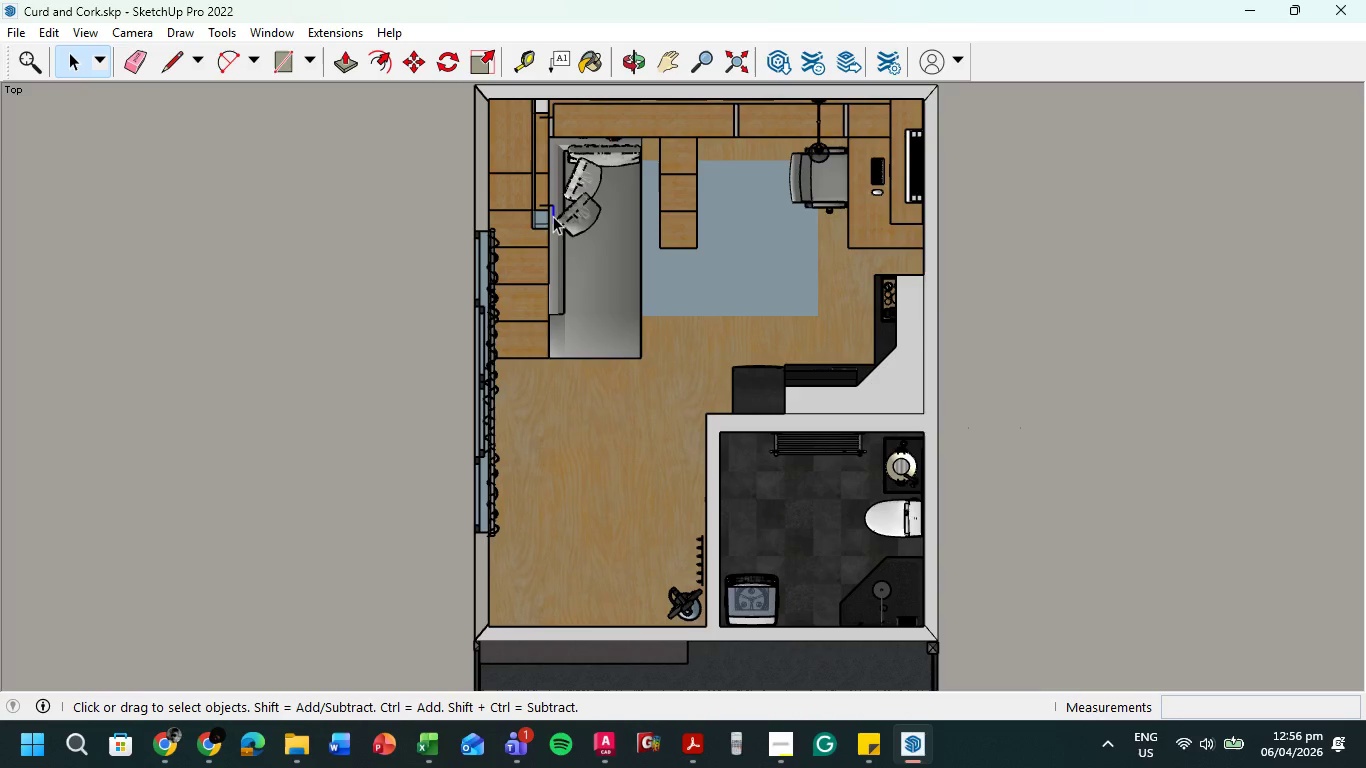 
key(Delete)
 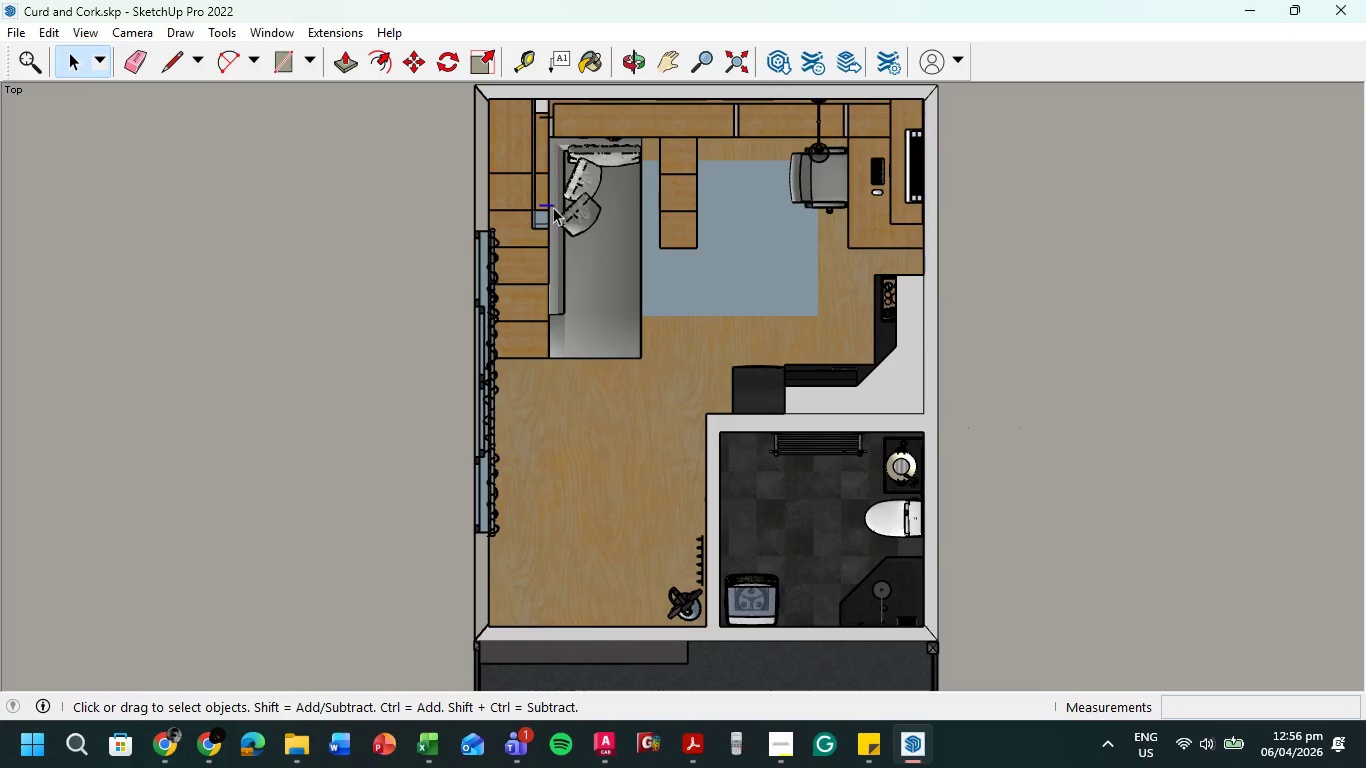 
key(Delete)
 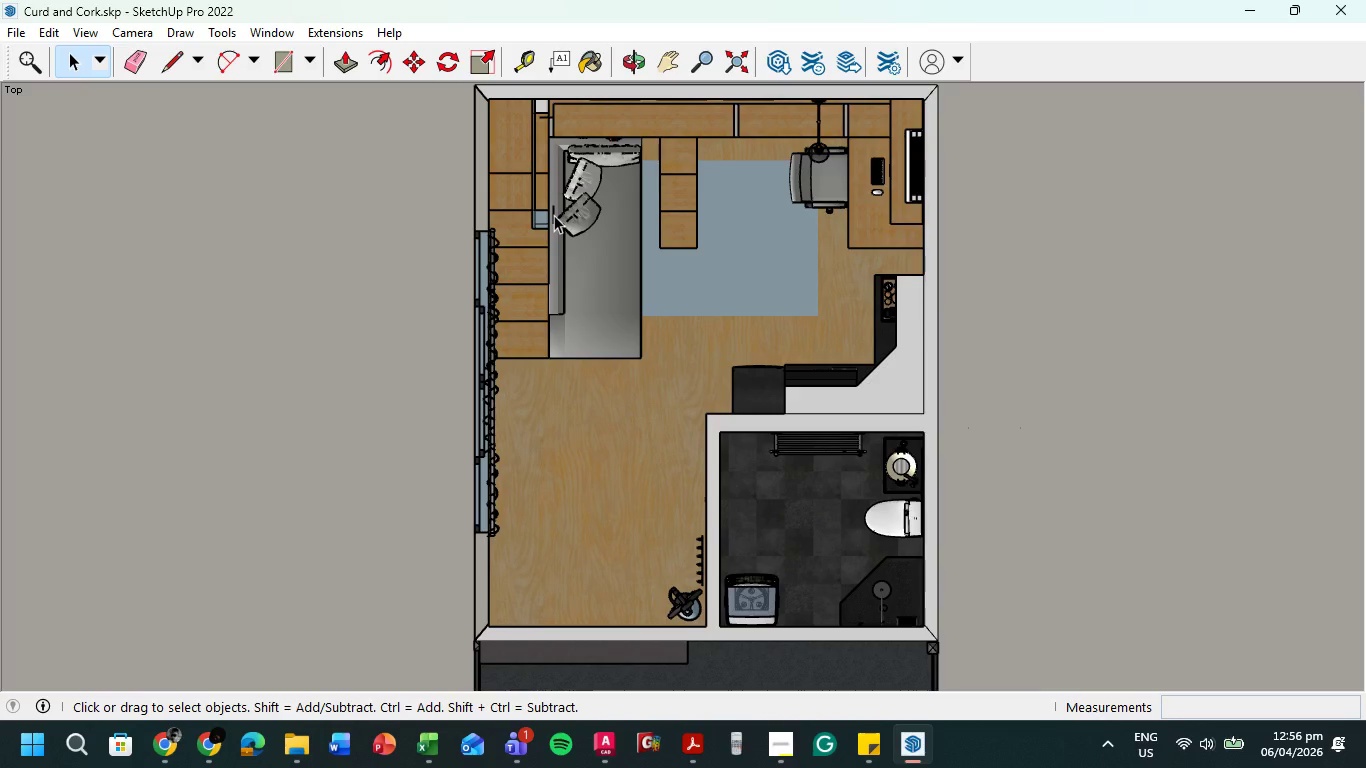 
left_click([554, 215])
 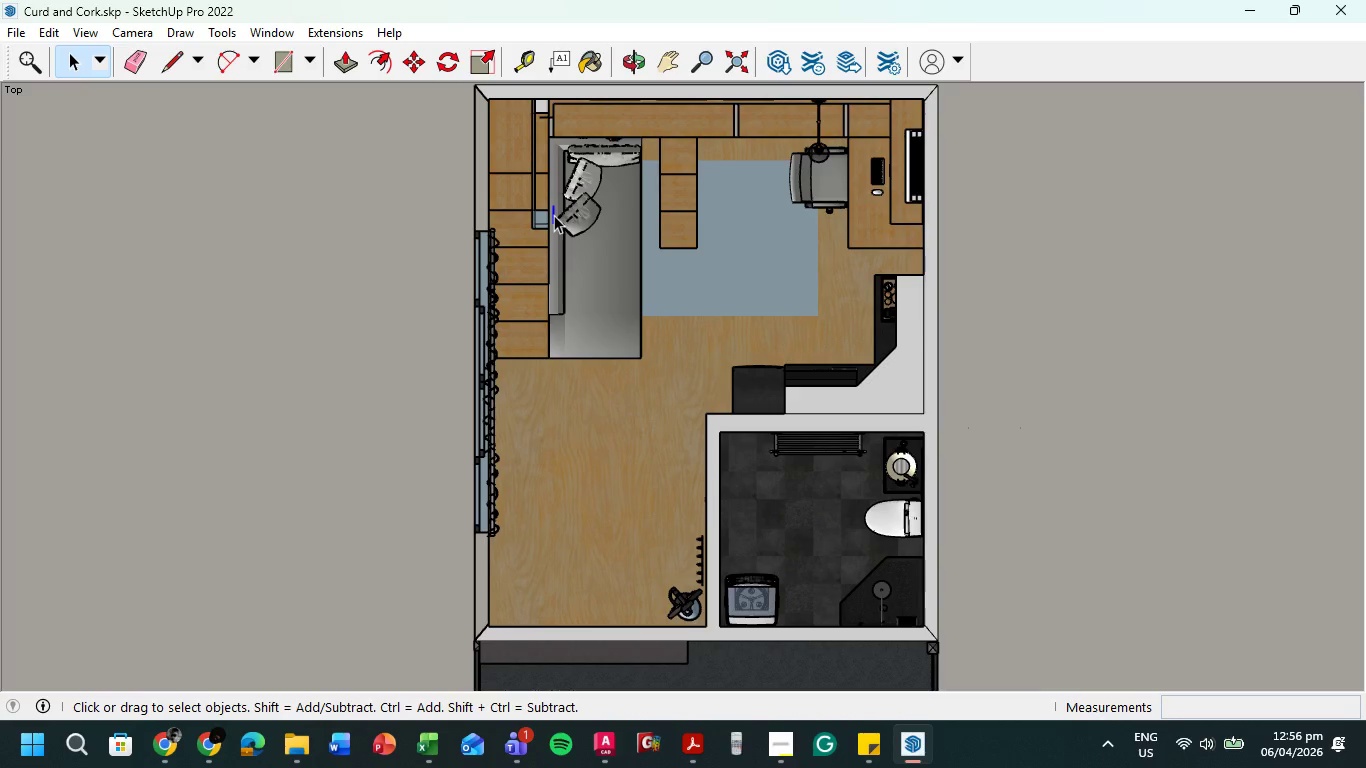 
key(Delete)
 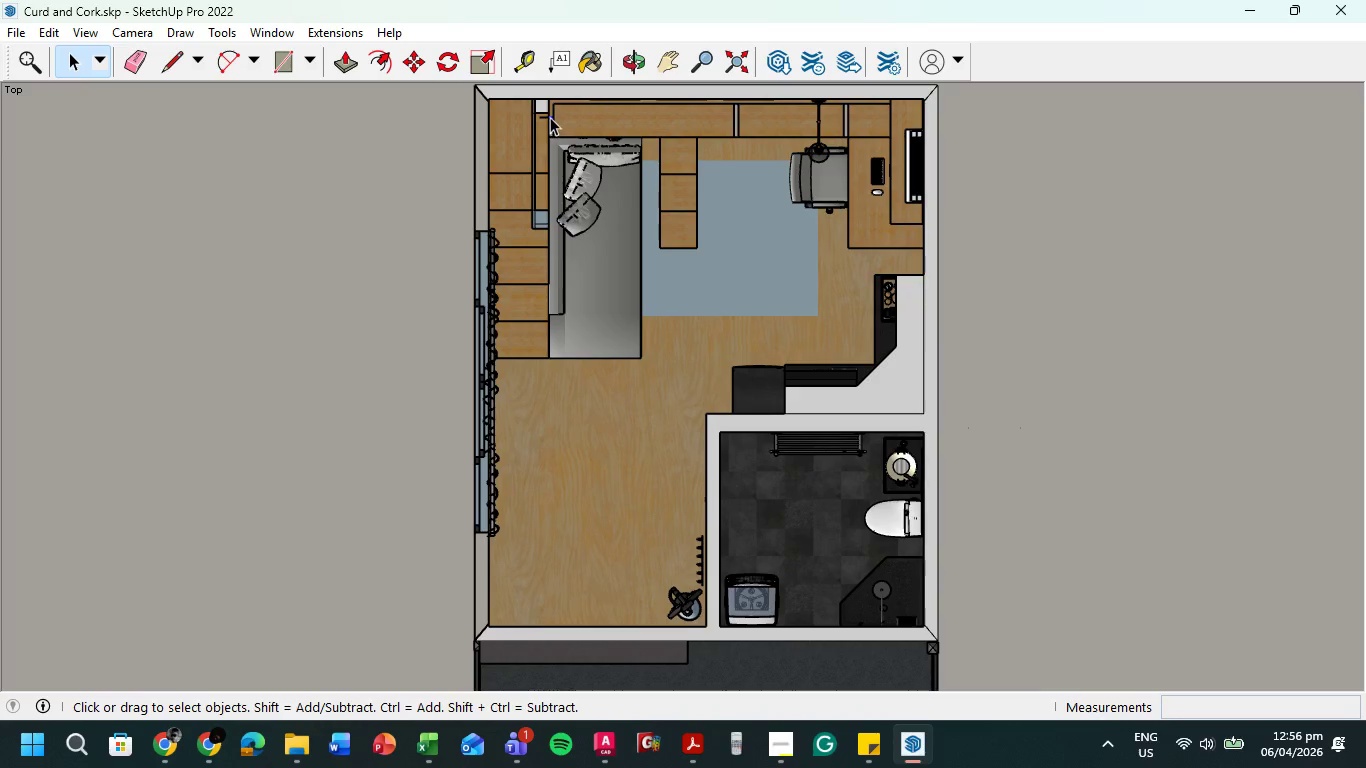 
key(Delete)
 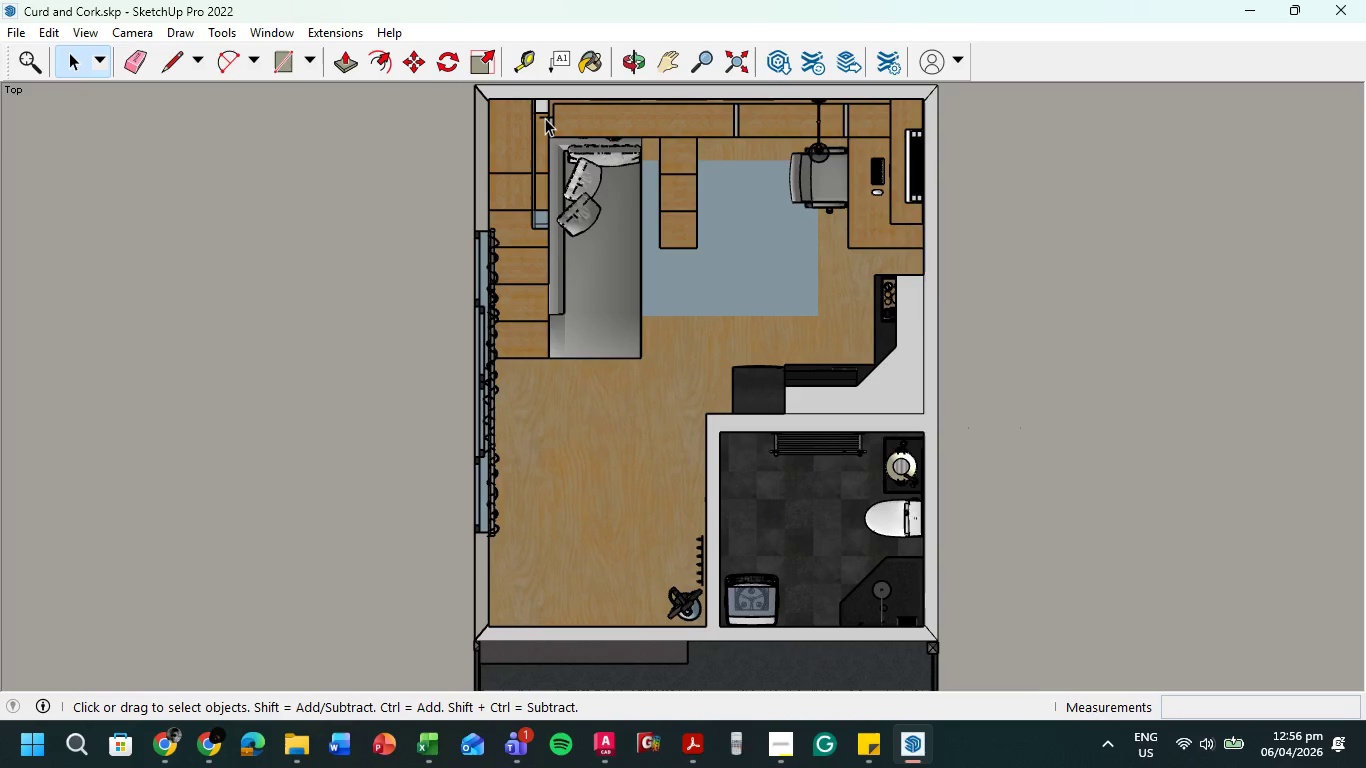 
left_click([545, 118])
 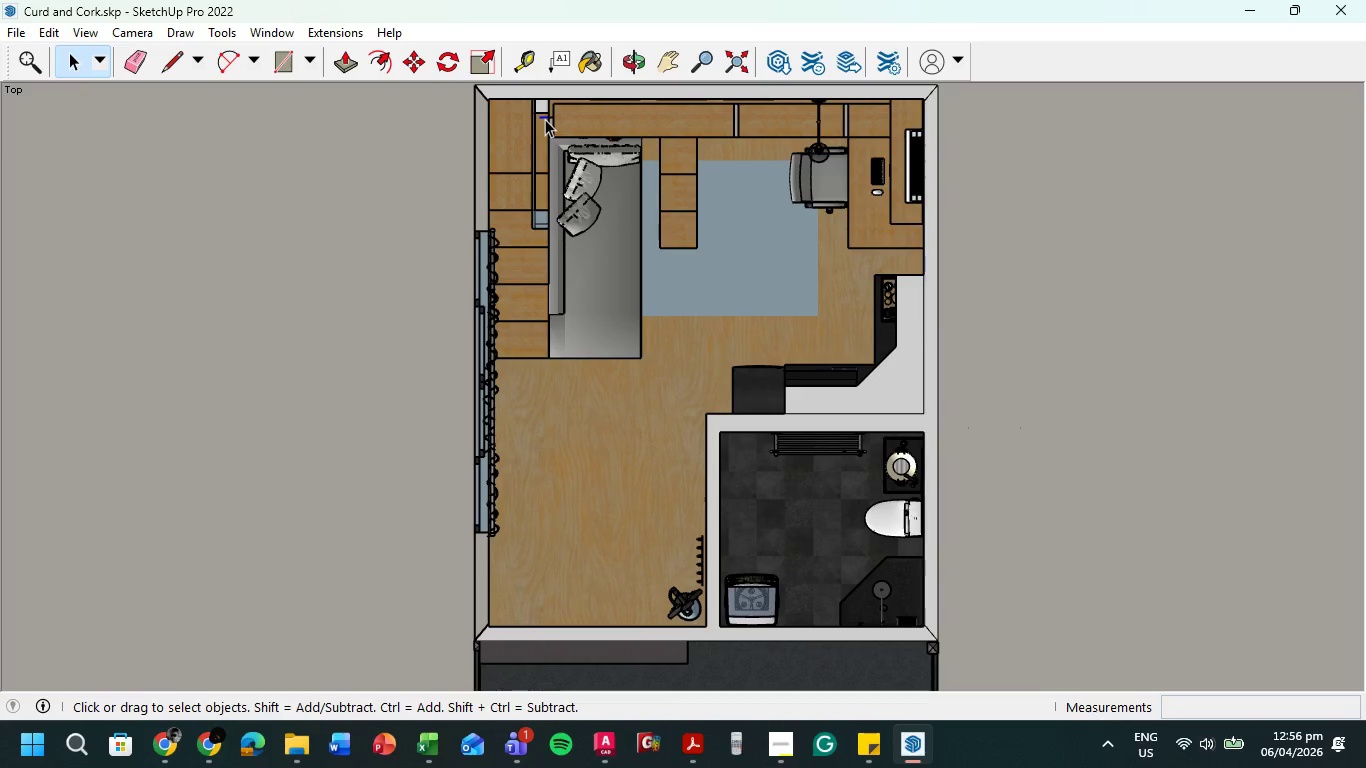 
key(Delete)
 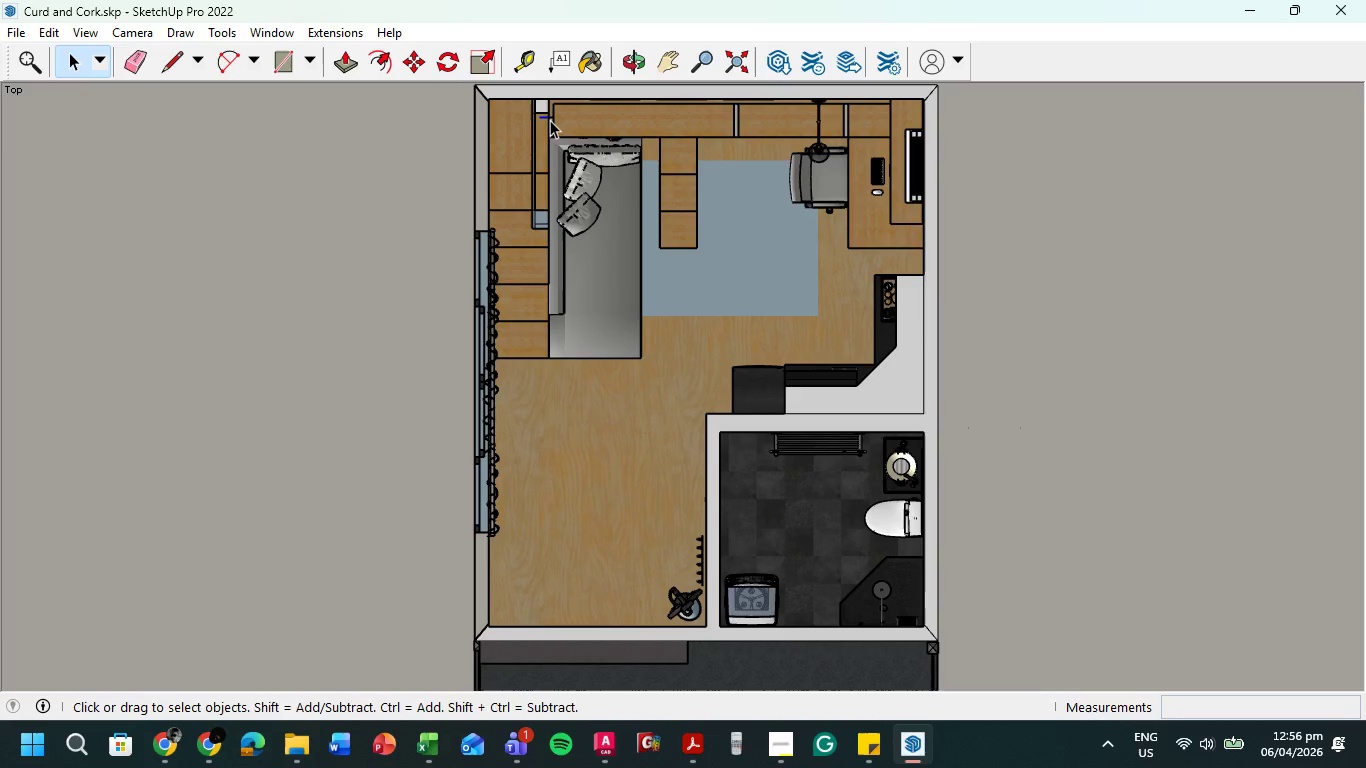 
key(Delete)
 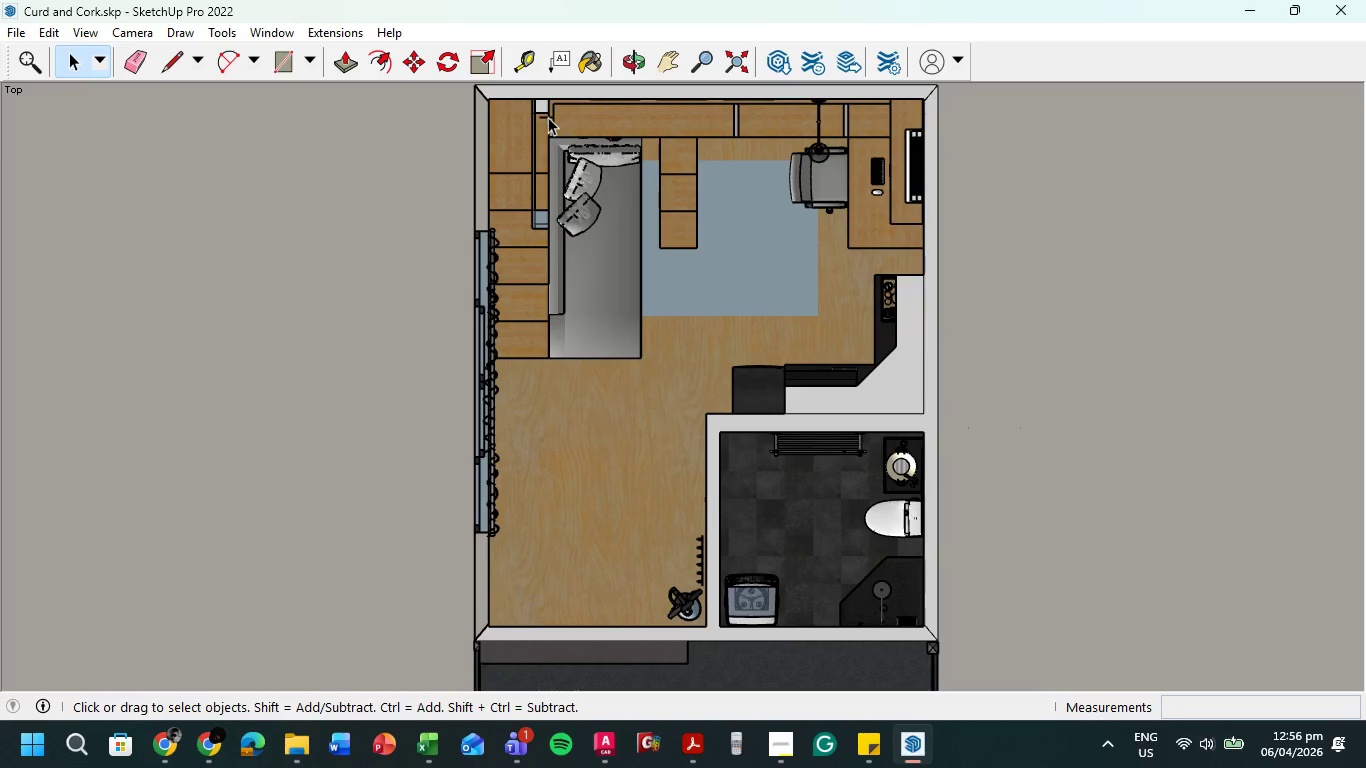 
key(Delete)
 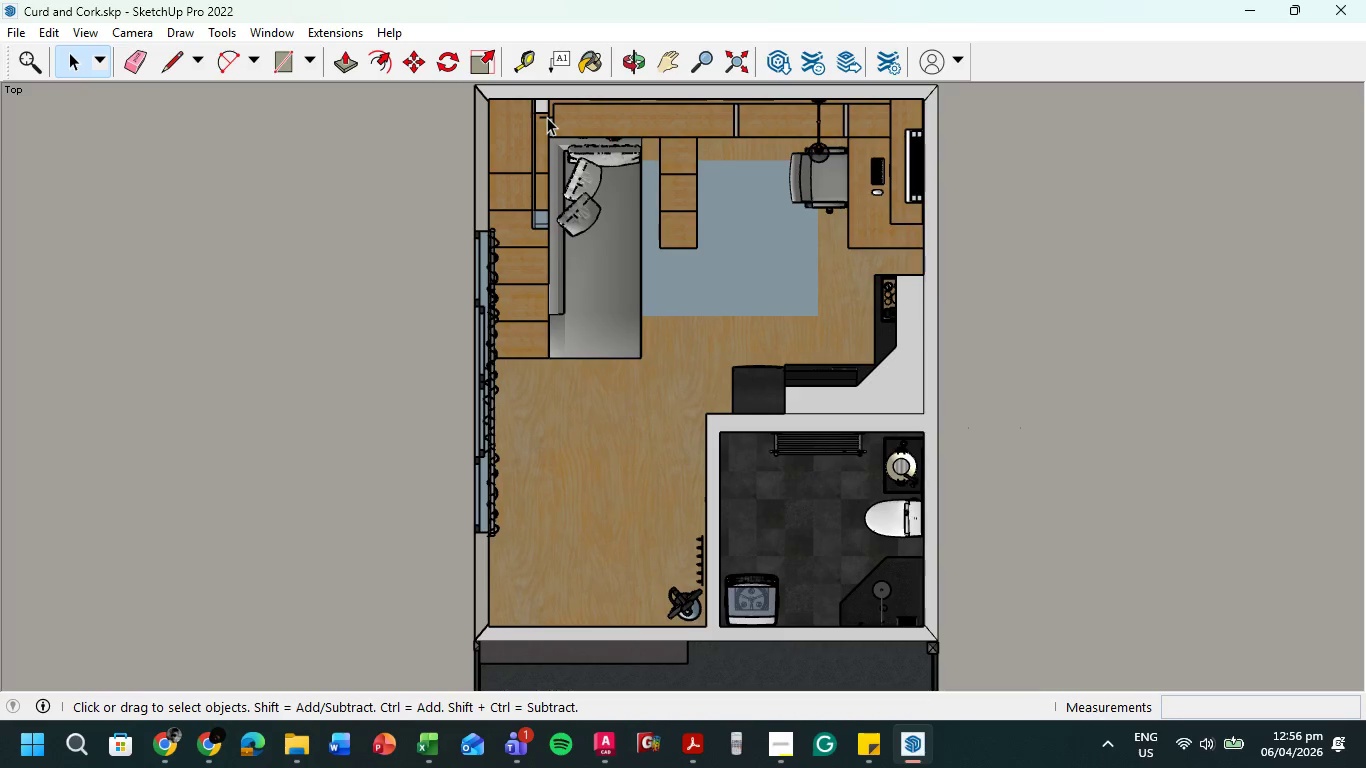 
left_click([547, 117])
 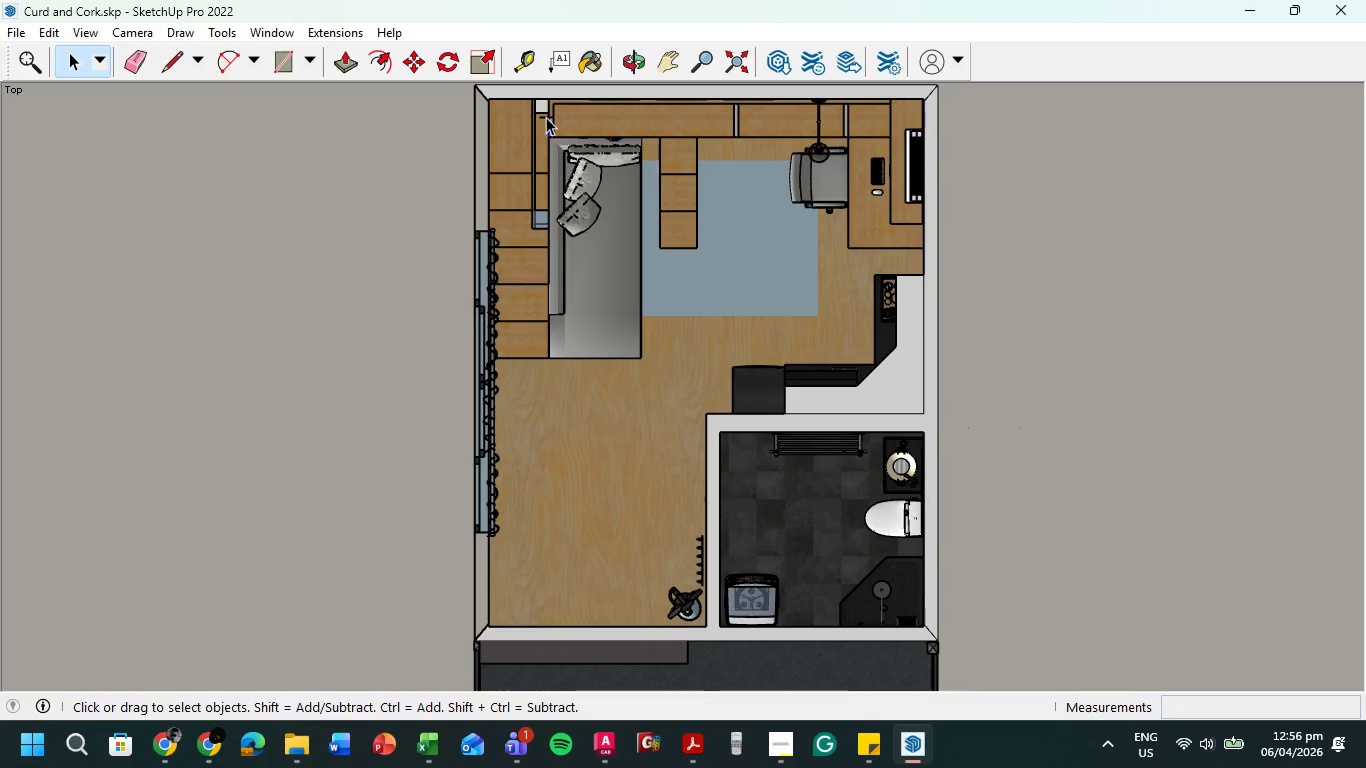 
left_click([546, 117])
 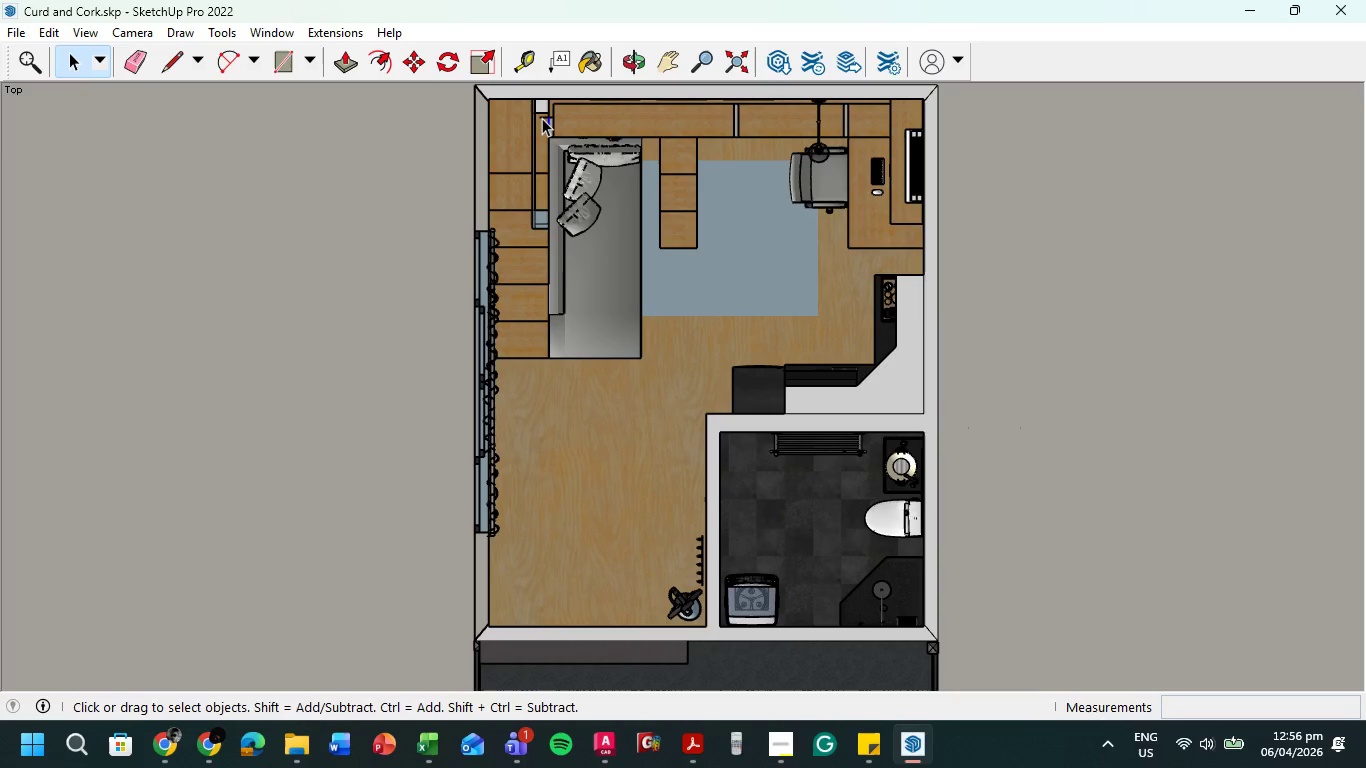 
left_click([542, 118])
 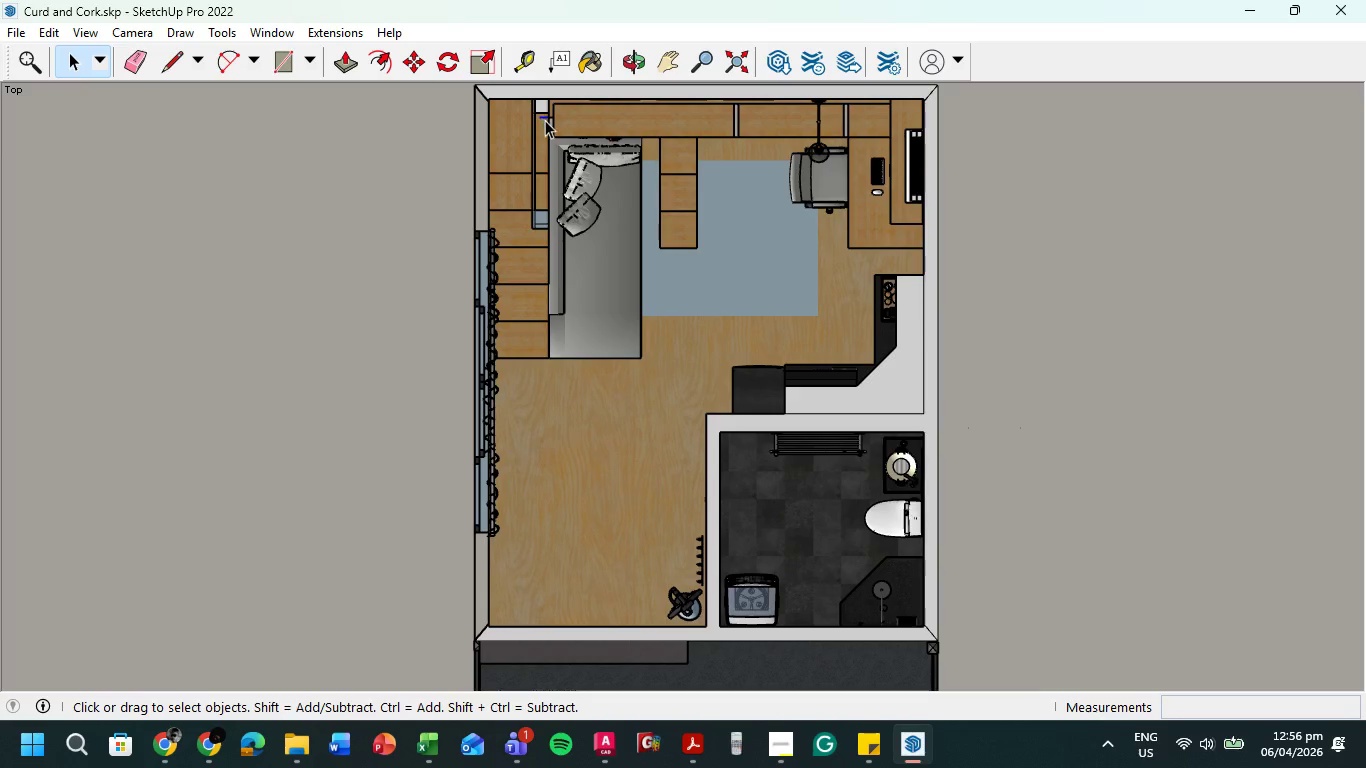 
key(Delete)
 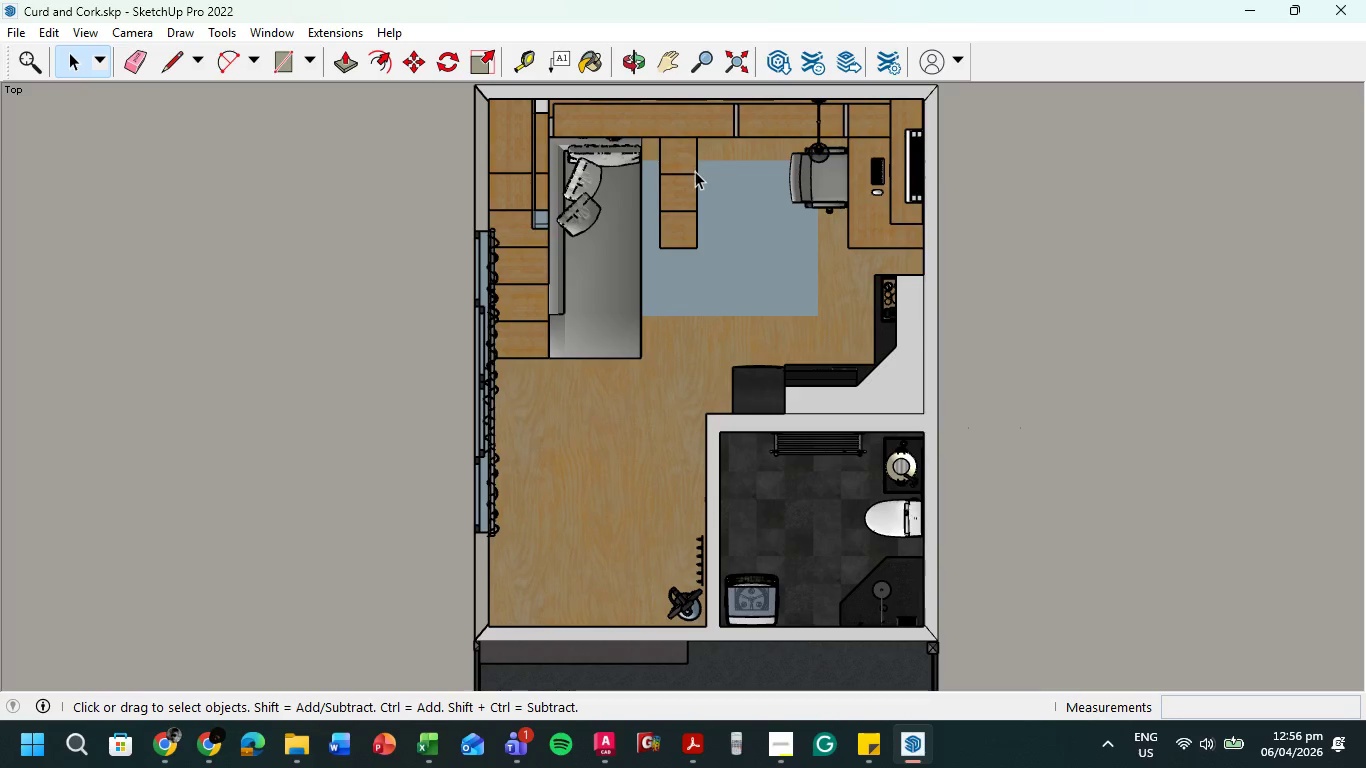 
scroll: coordinate [698, 177], scroll_direction: down, amount: 2.0
 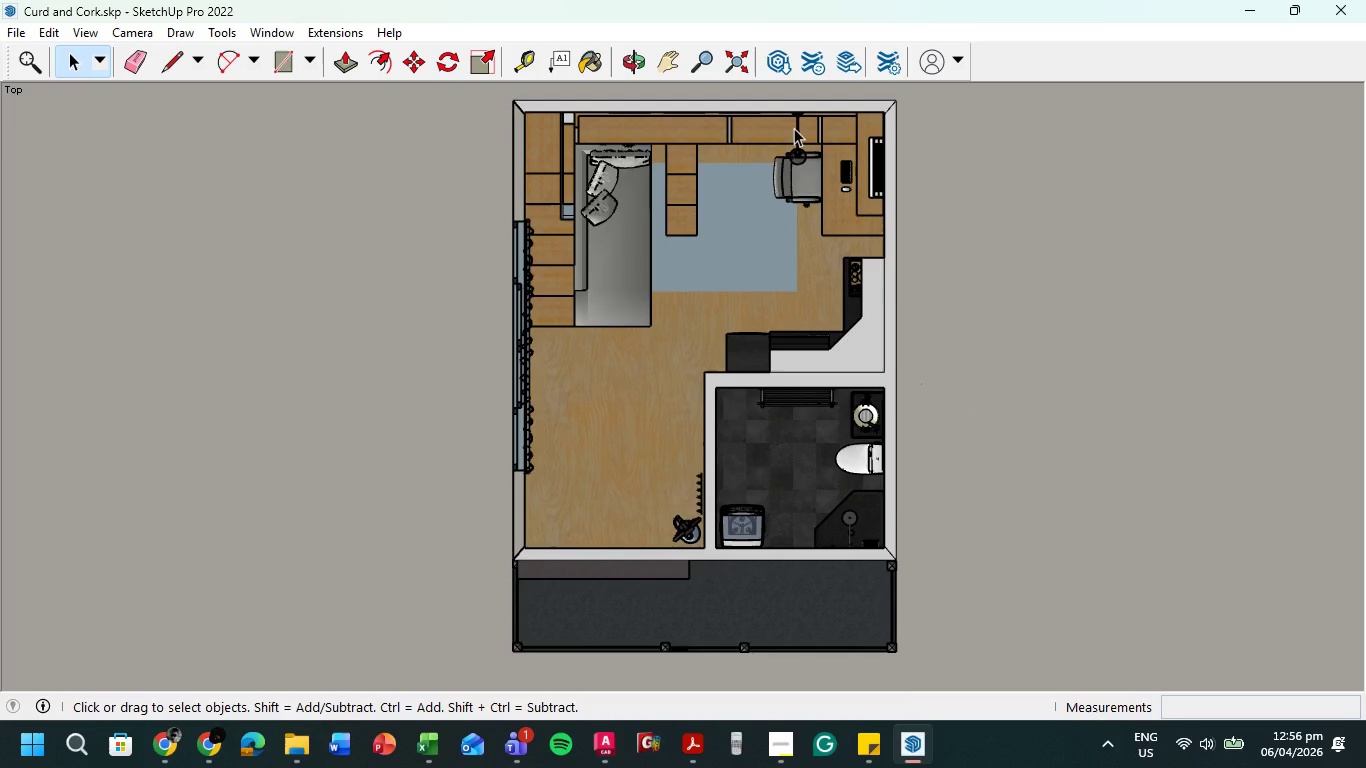 
key(Delete)
 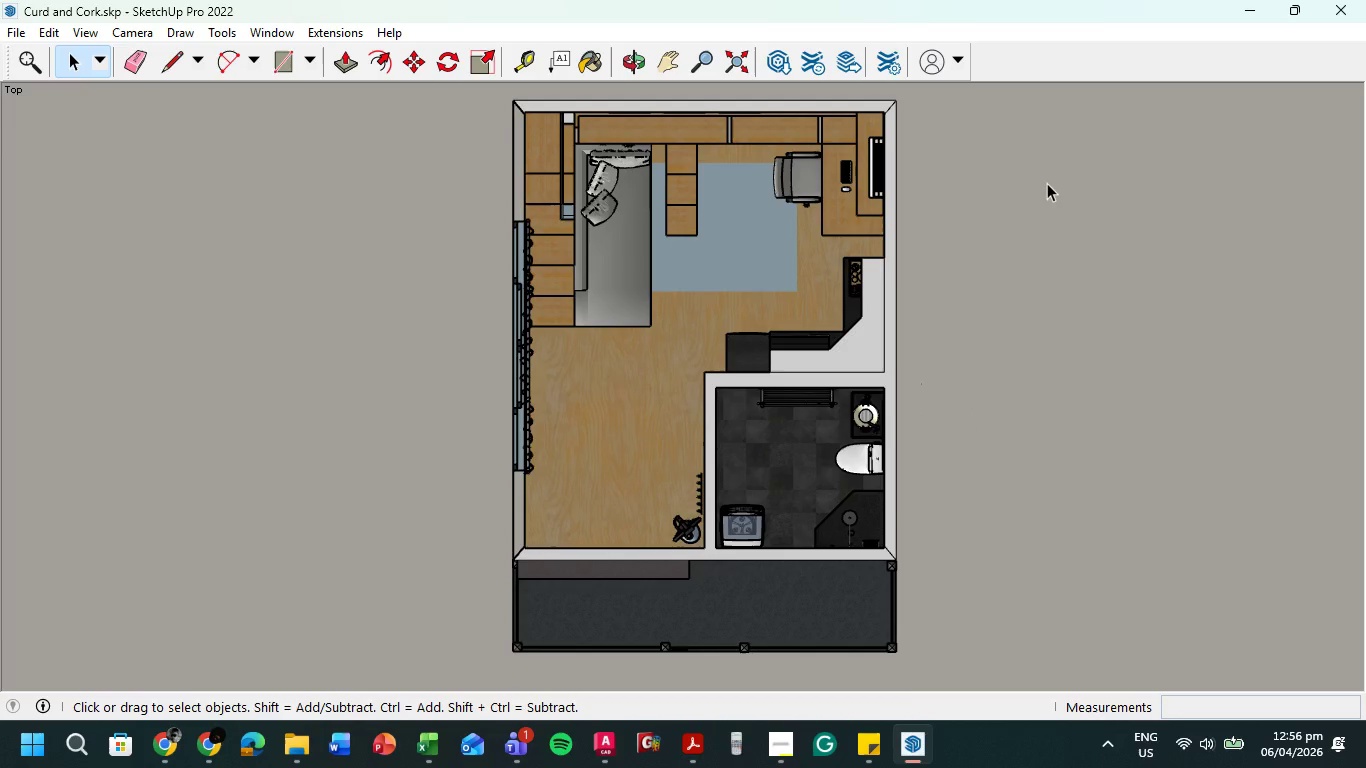 
scroll: coordinate [1046, 185], scroll_direction: none, amount: 0.0
 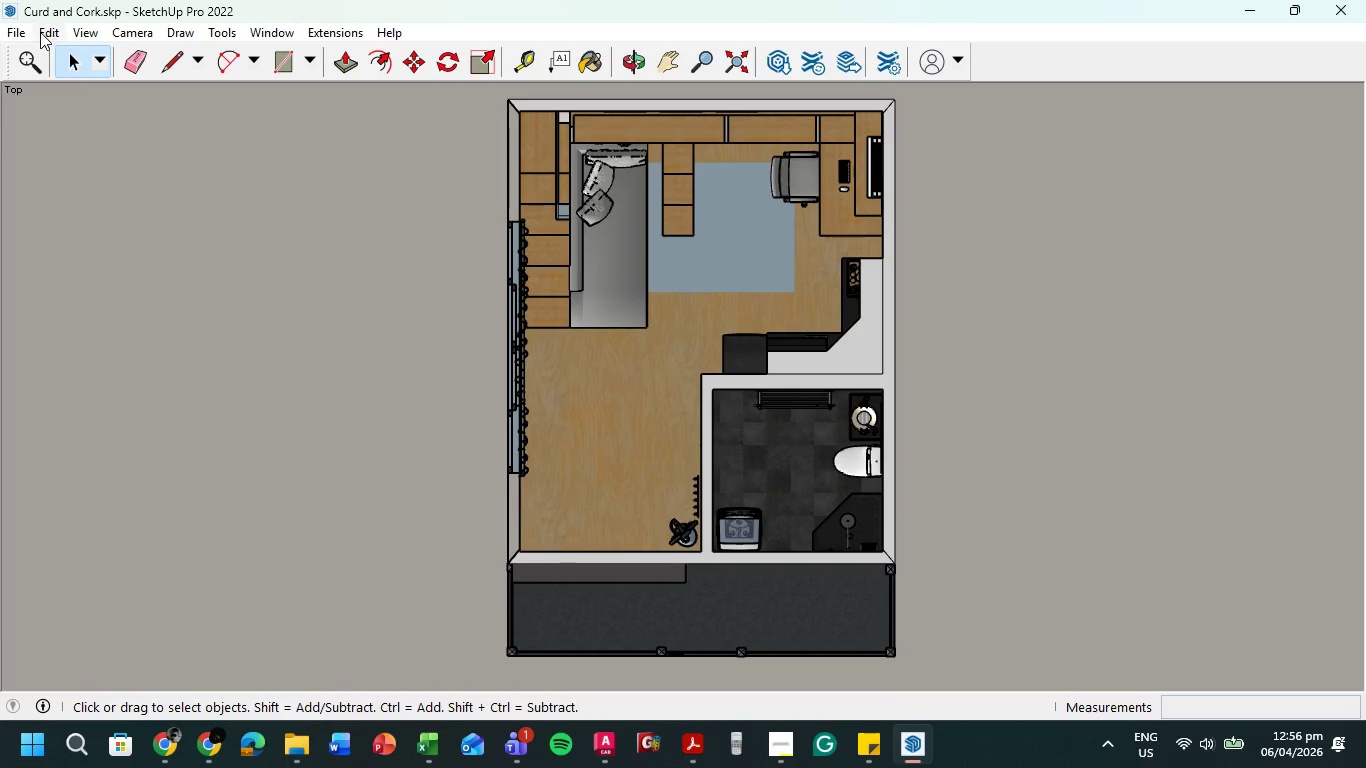 
left_click([24, 33])
 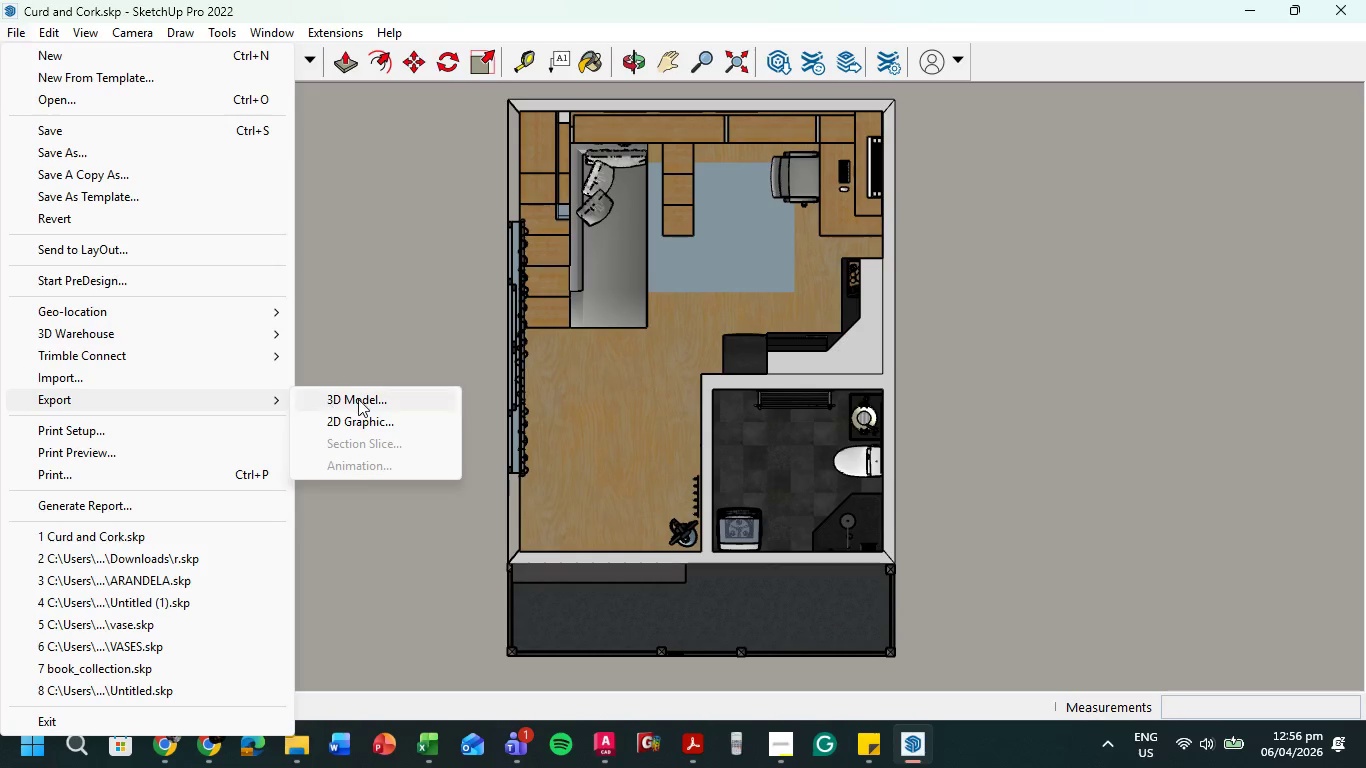 
left_click([366, 425])
 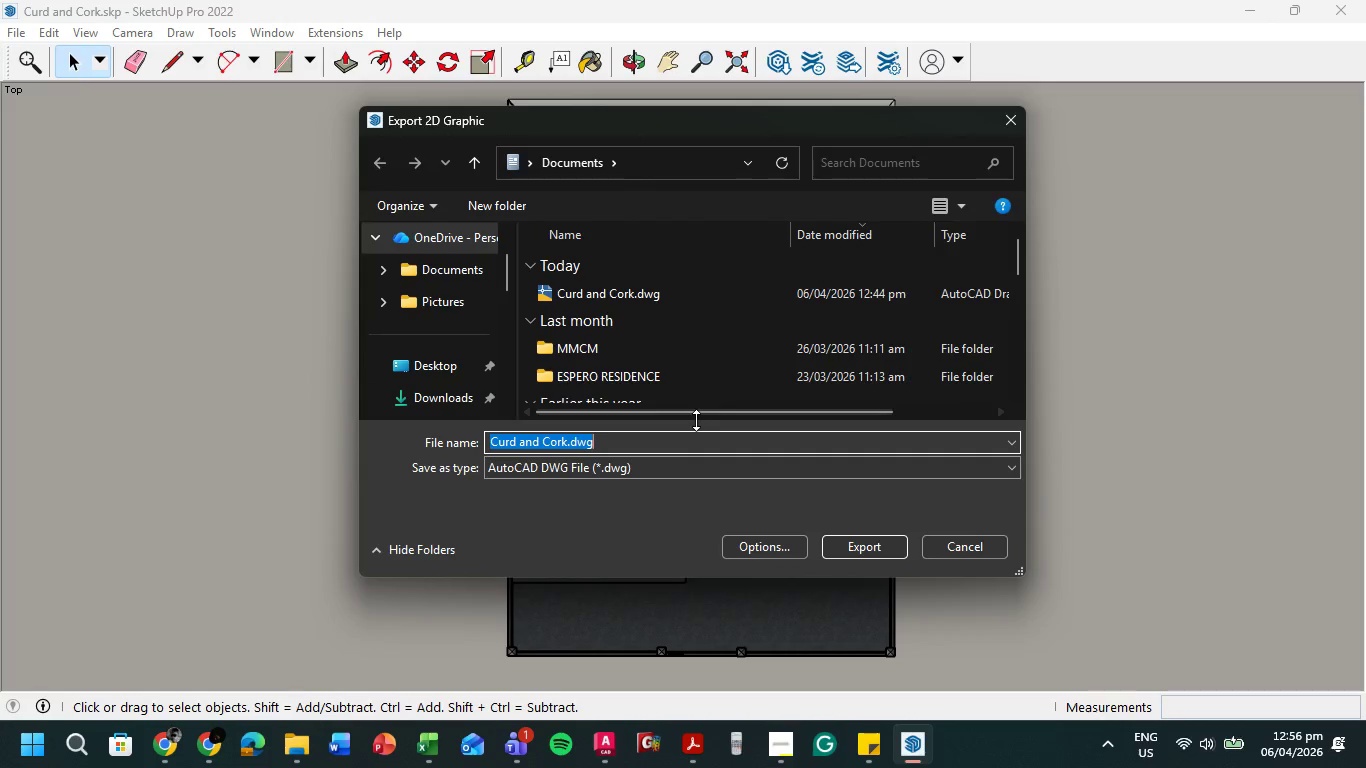 
left_click([566, 440])
 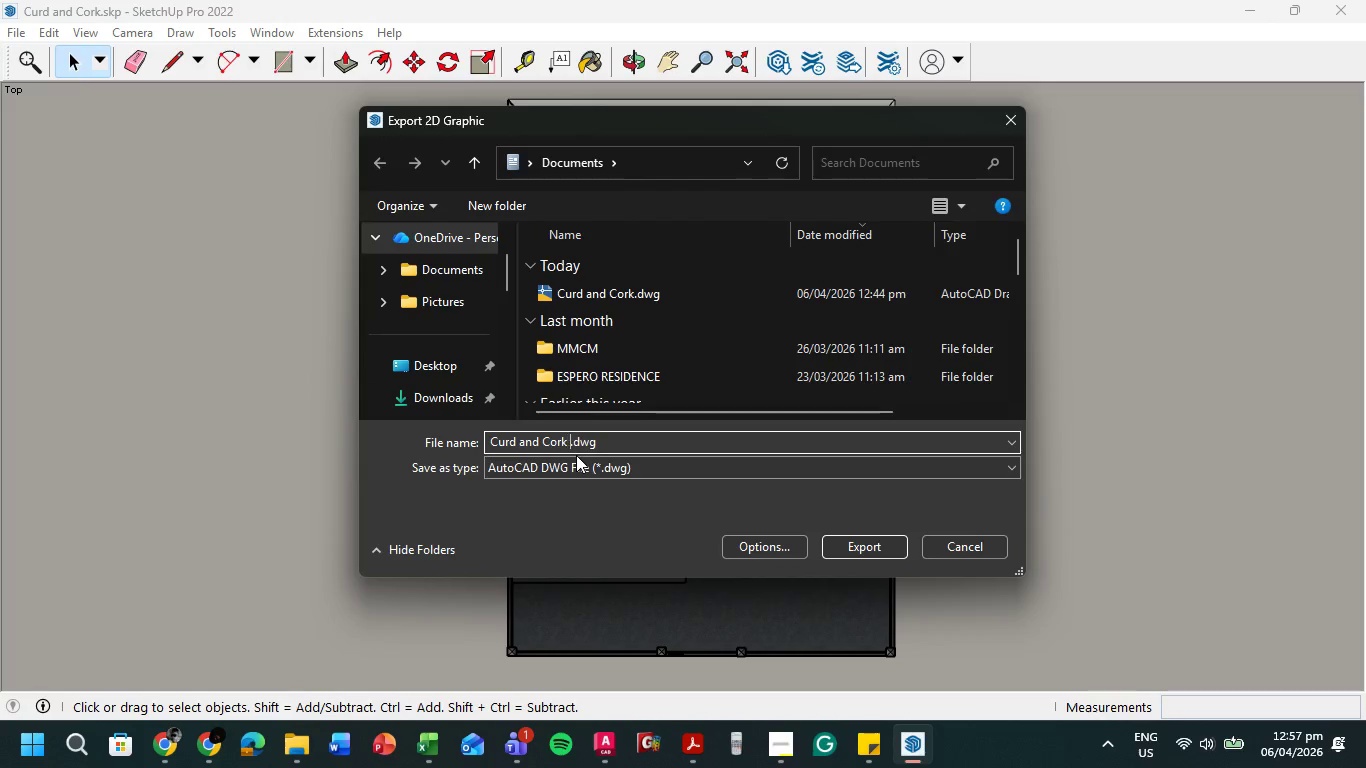 
key(Space)
 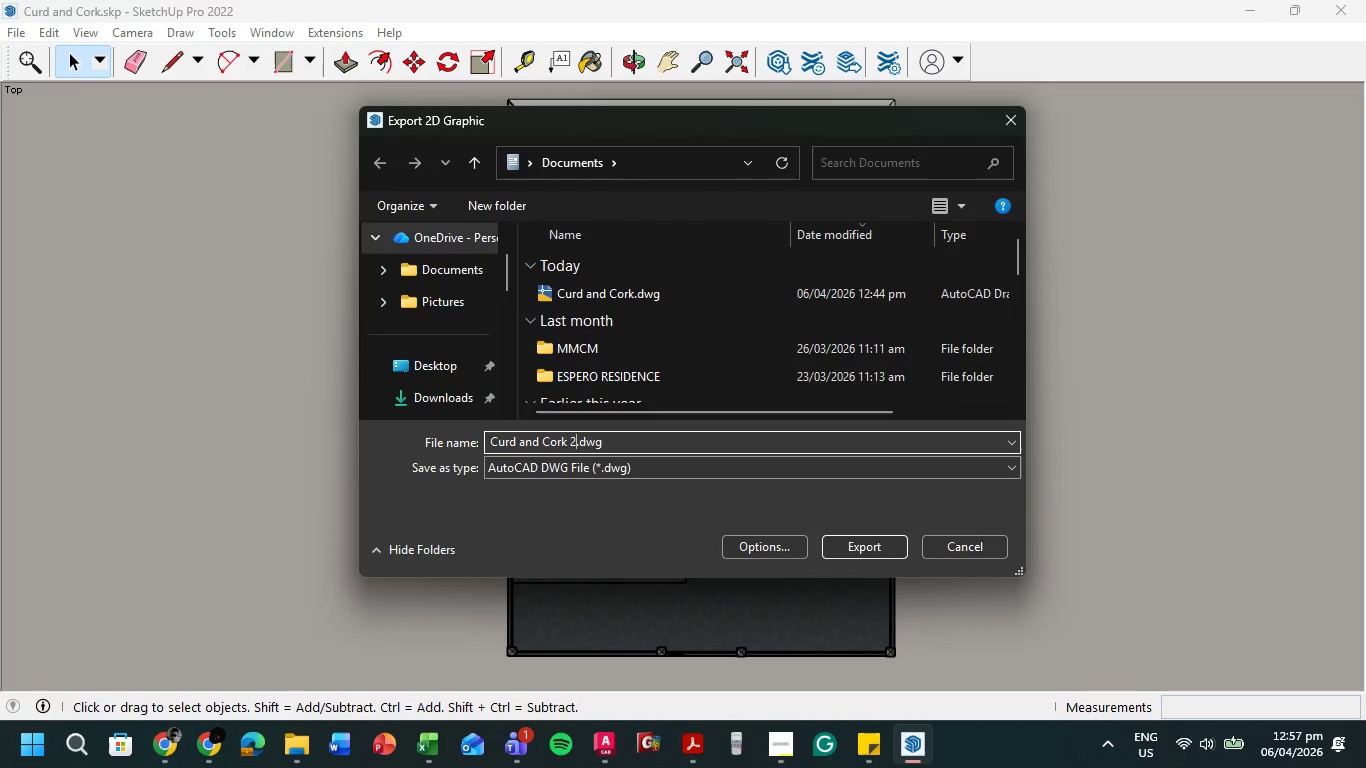 
key(2)
 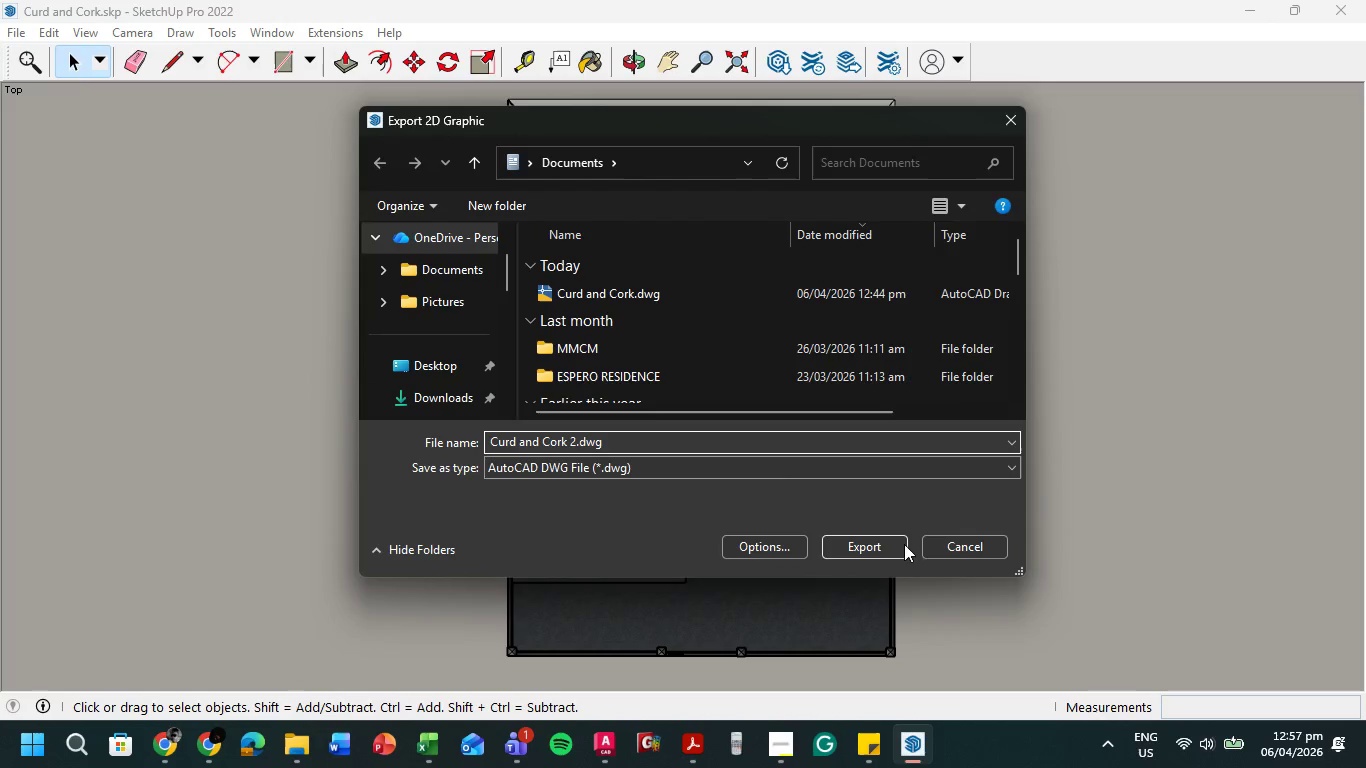 
left_click([888, 544])
 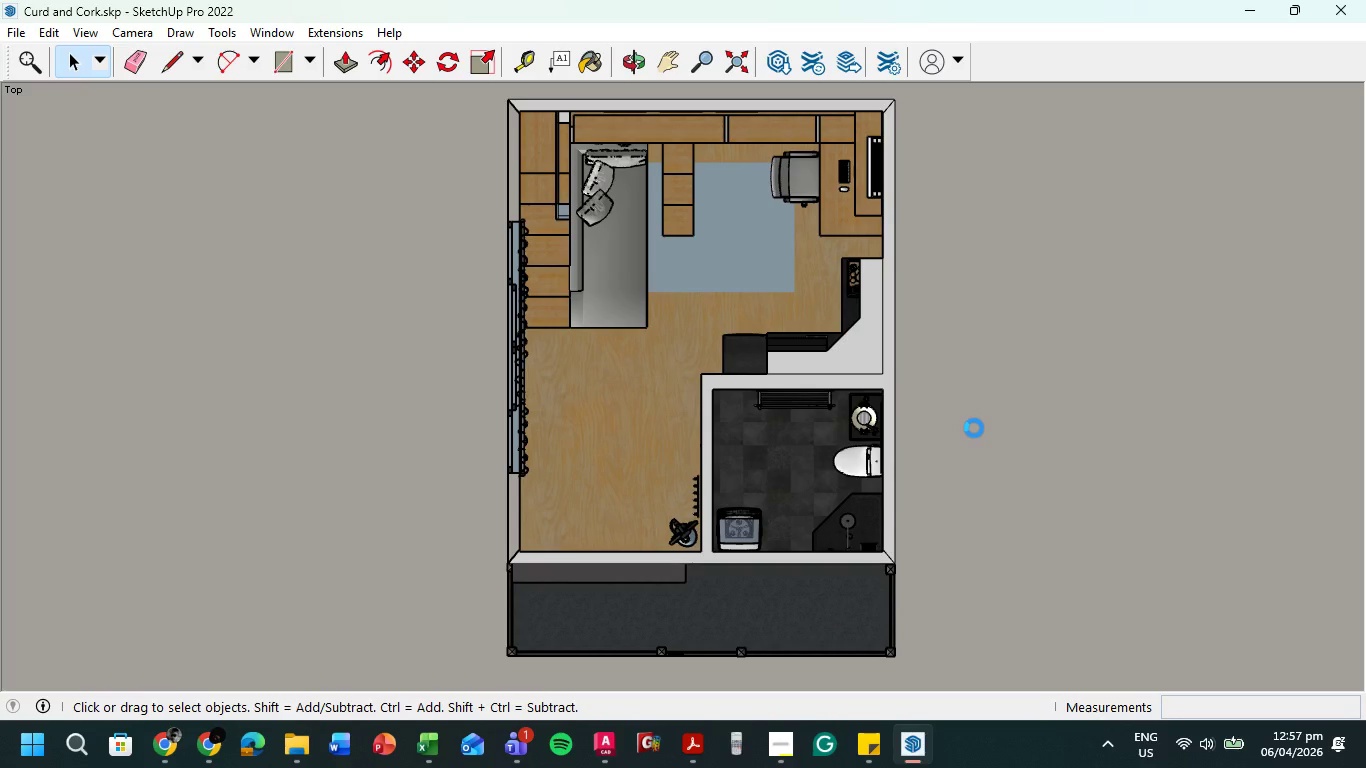 
wait(17.02)
 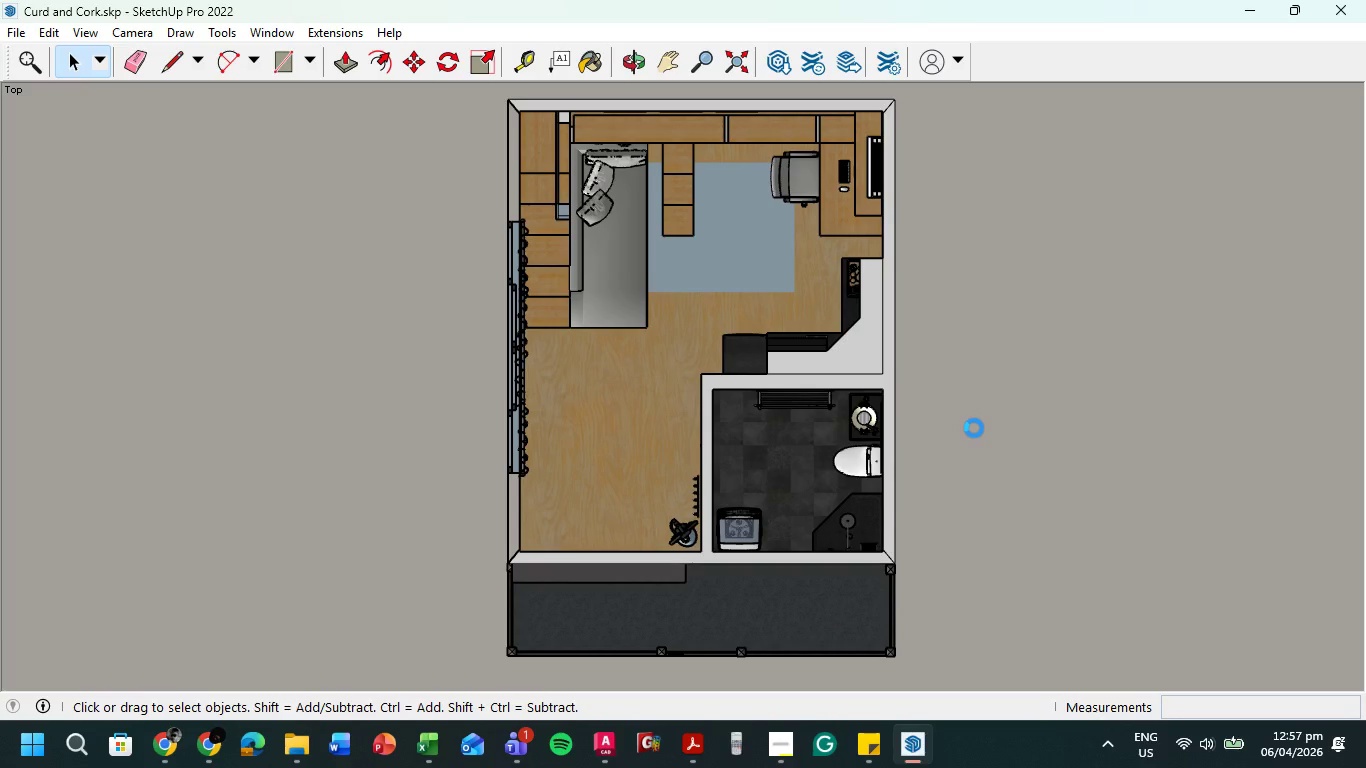 
left_click([1260, 0])
 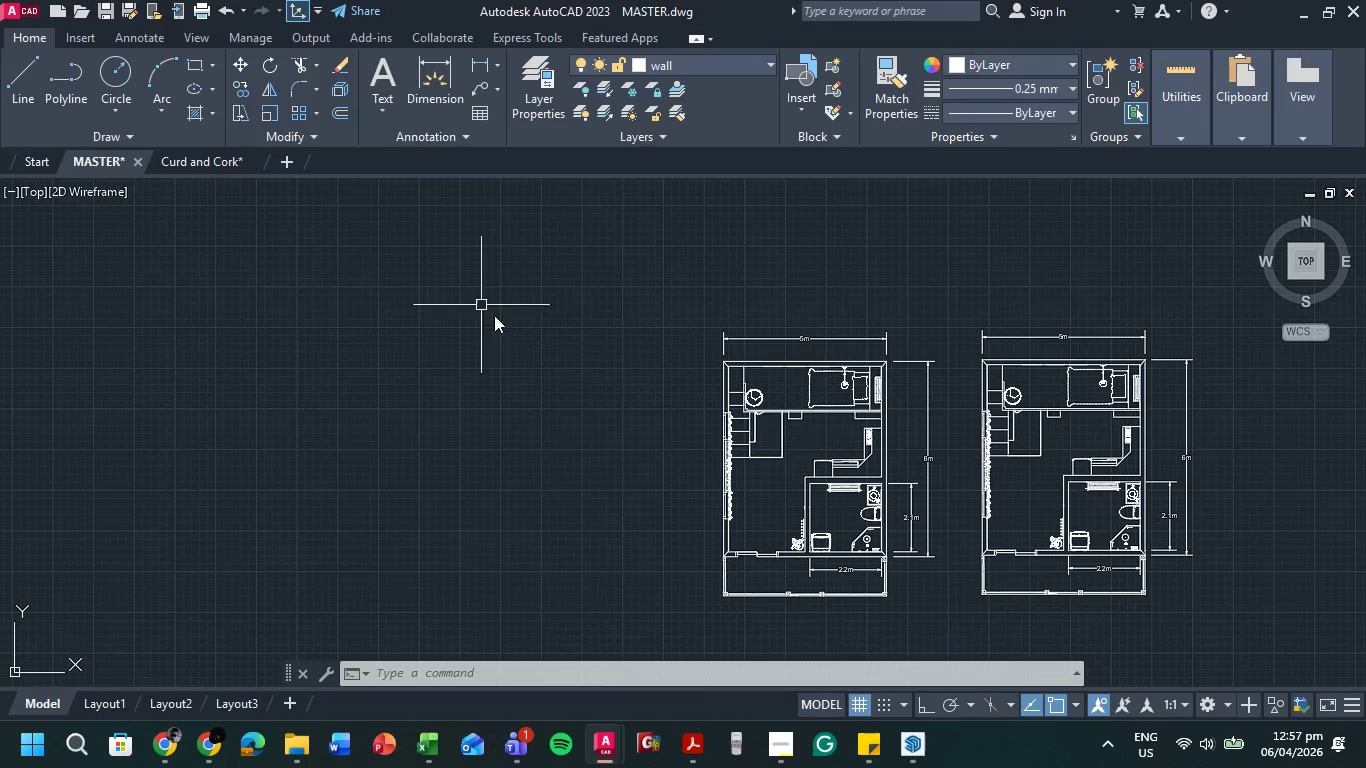 
scroll: coordinate [940, 368], scroll_direction: down, amount: 1.0
 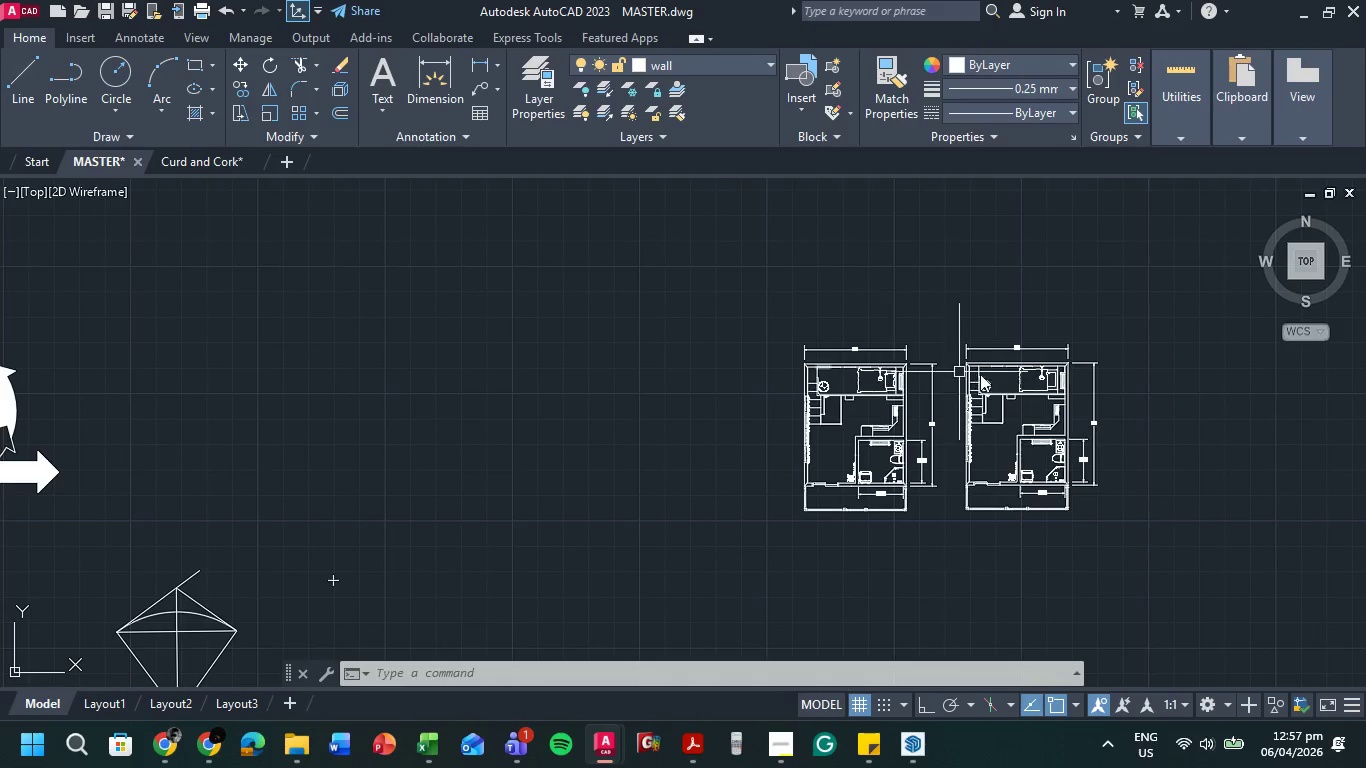 
scroll: coordinate [896, 362], scroll_direction: none, amount: 0.0
 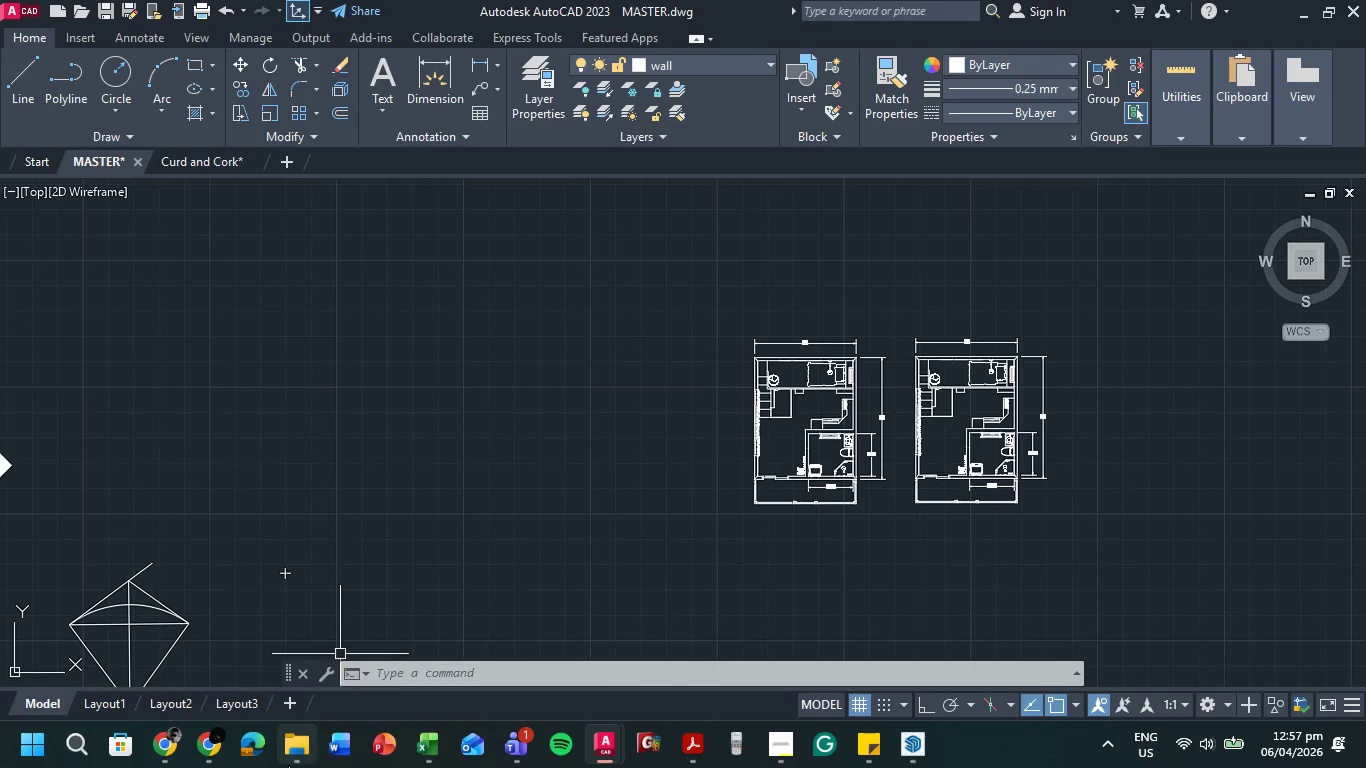 
left_click([299, 754])
 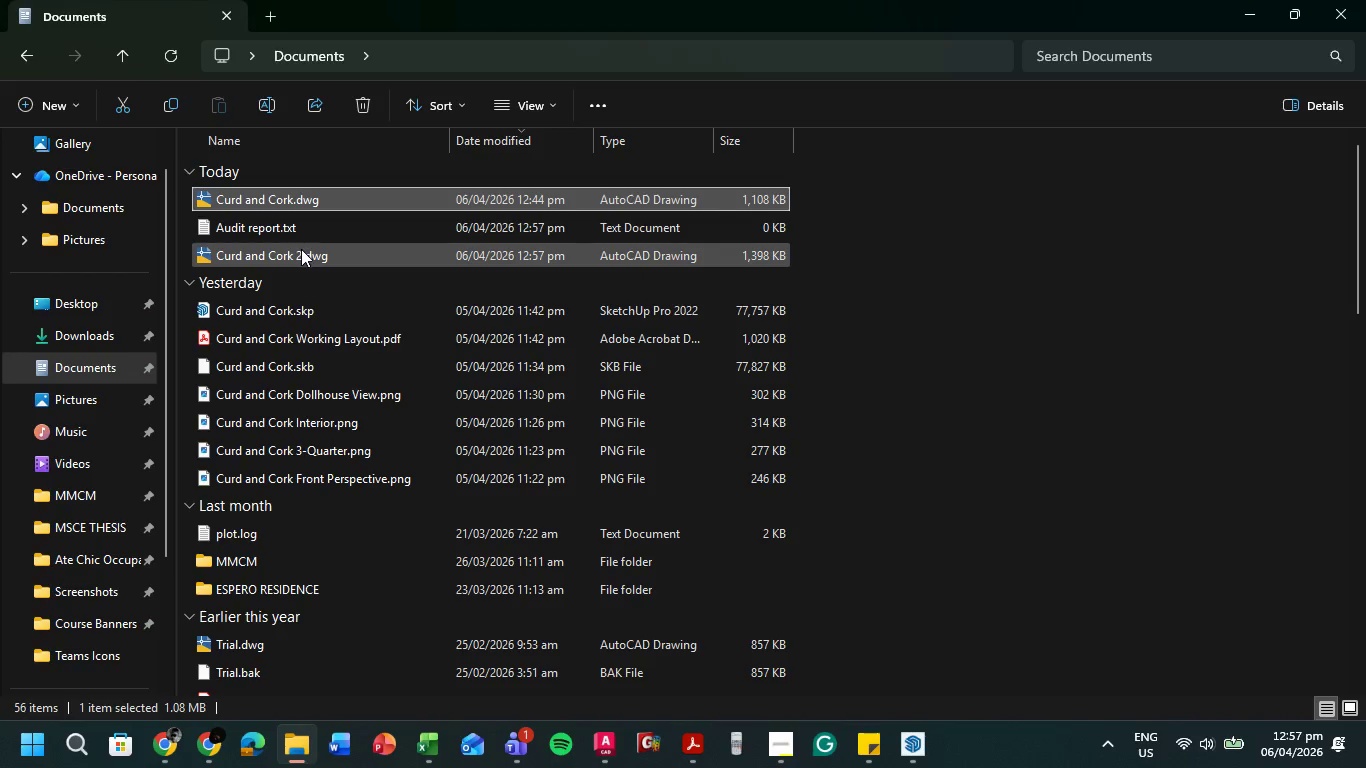 
double_click([300, 250])
 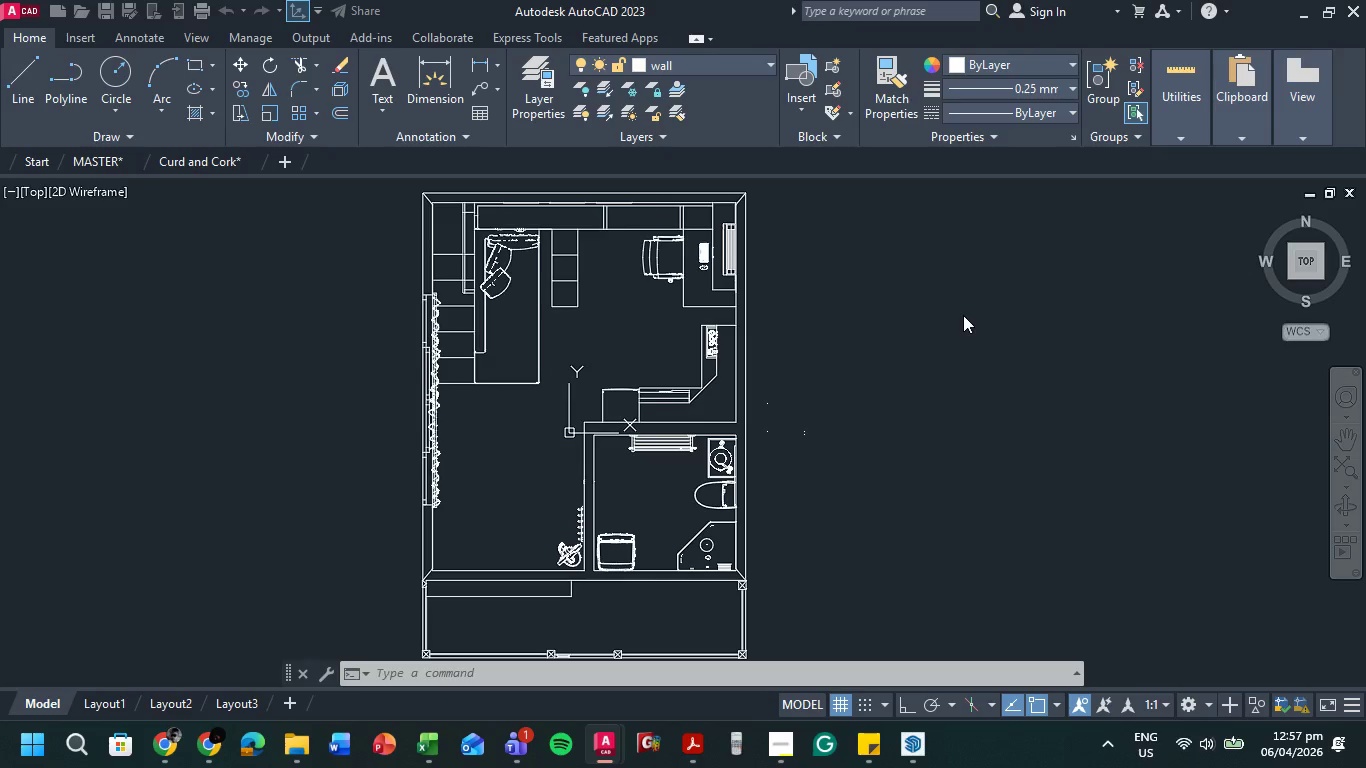 
scroll: coordinate [915, 318], scroll_direction: down, amount: 1.0
 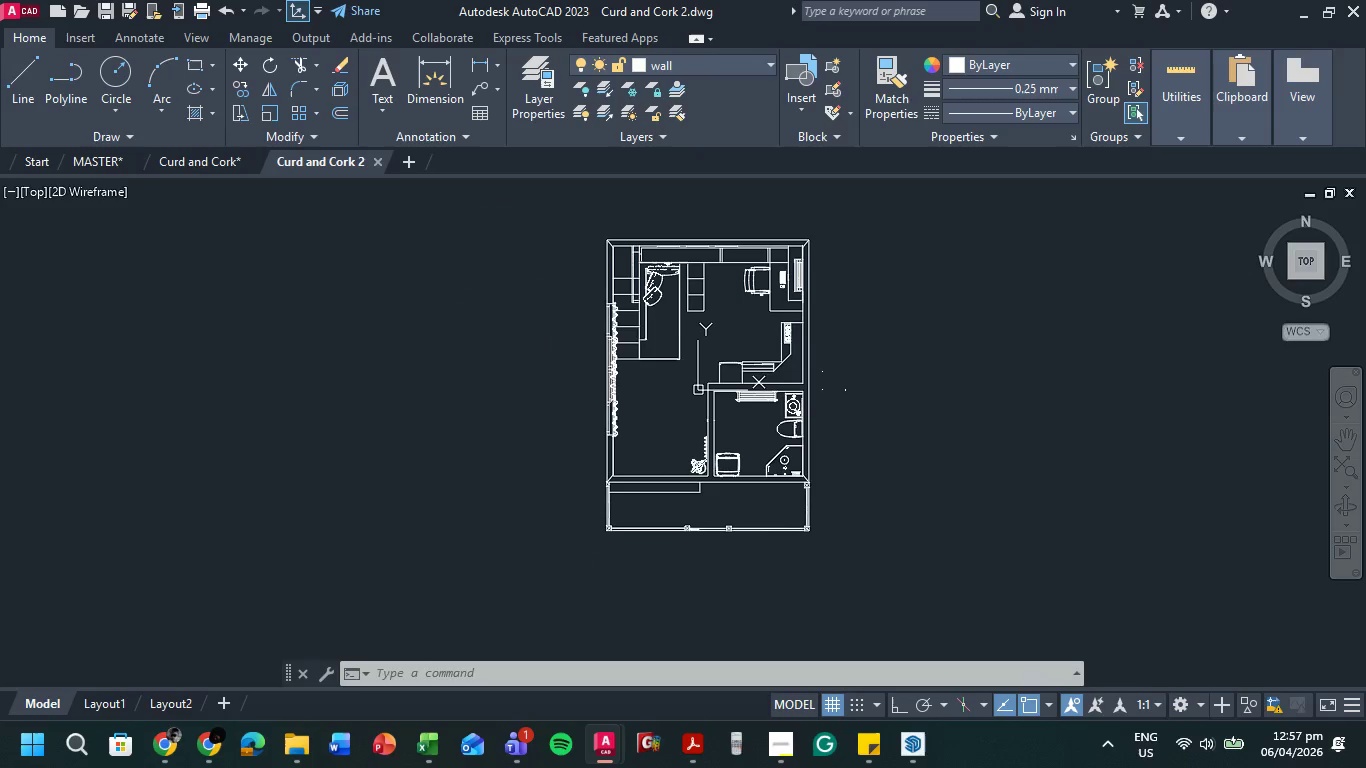 
scroll: coordinate [839, 399], scroll_direction: up, amount: 1.0
 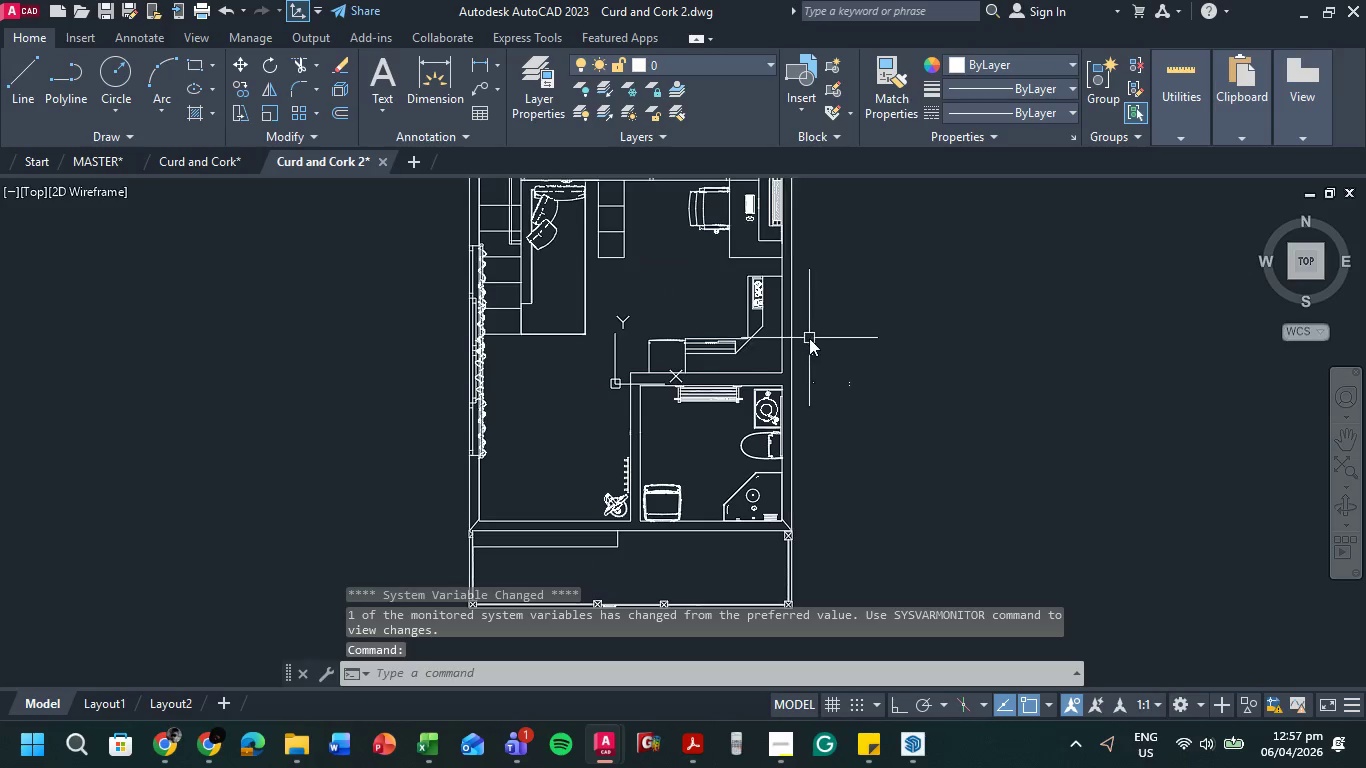 
left_click([805, 338])
 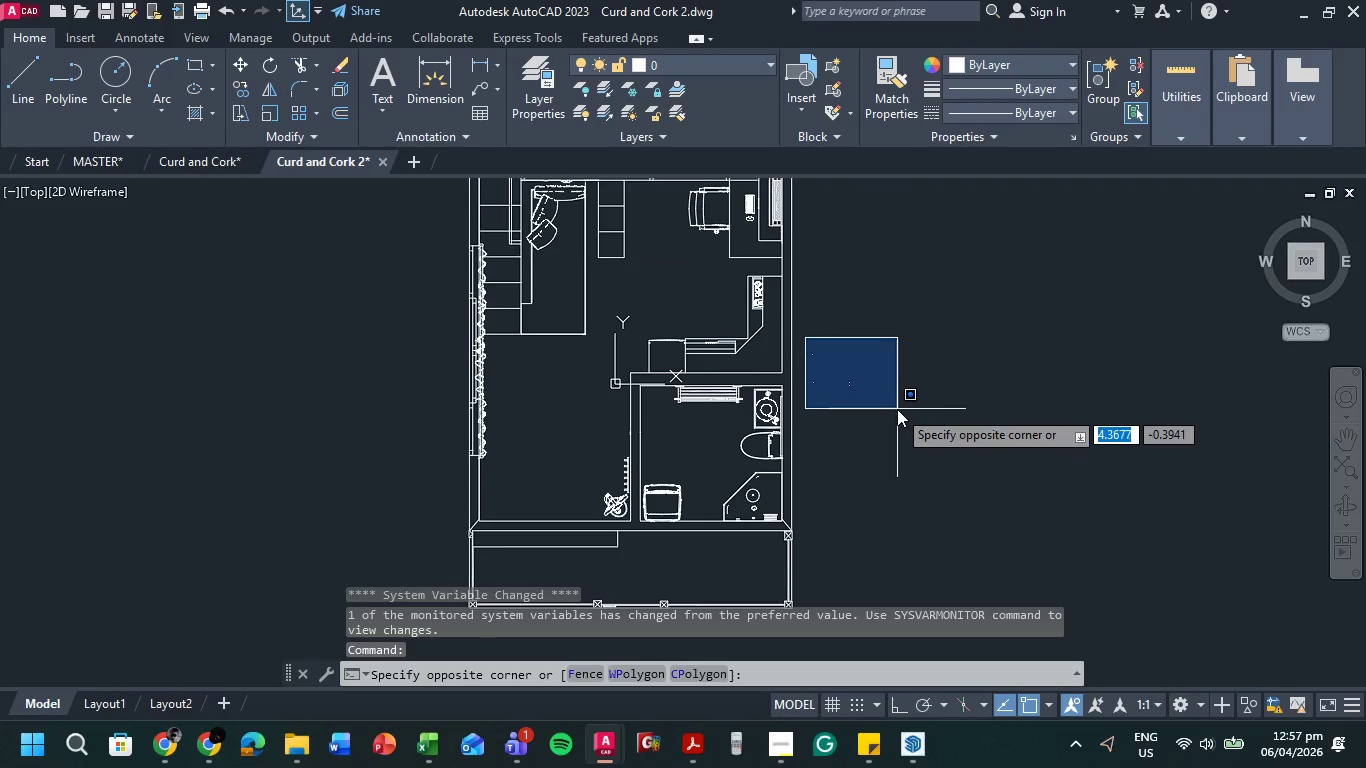 
left_click([897, 409])
 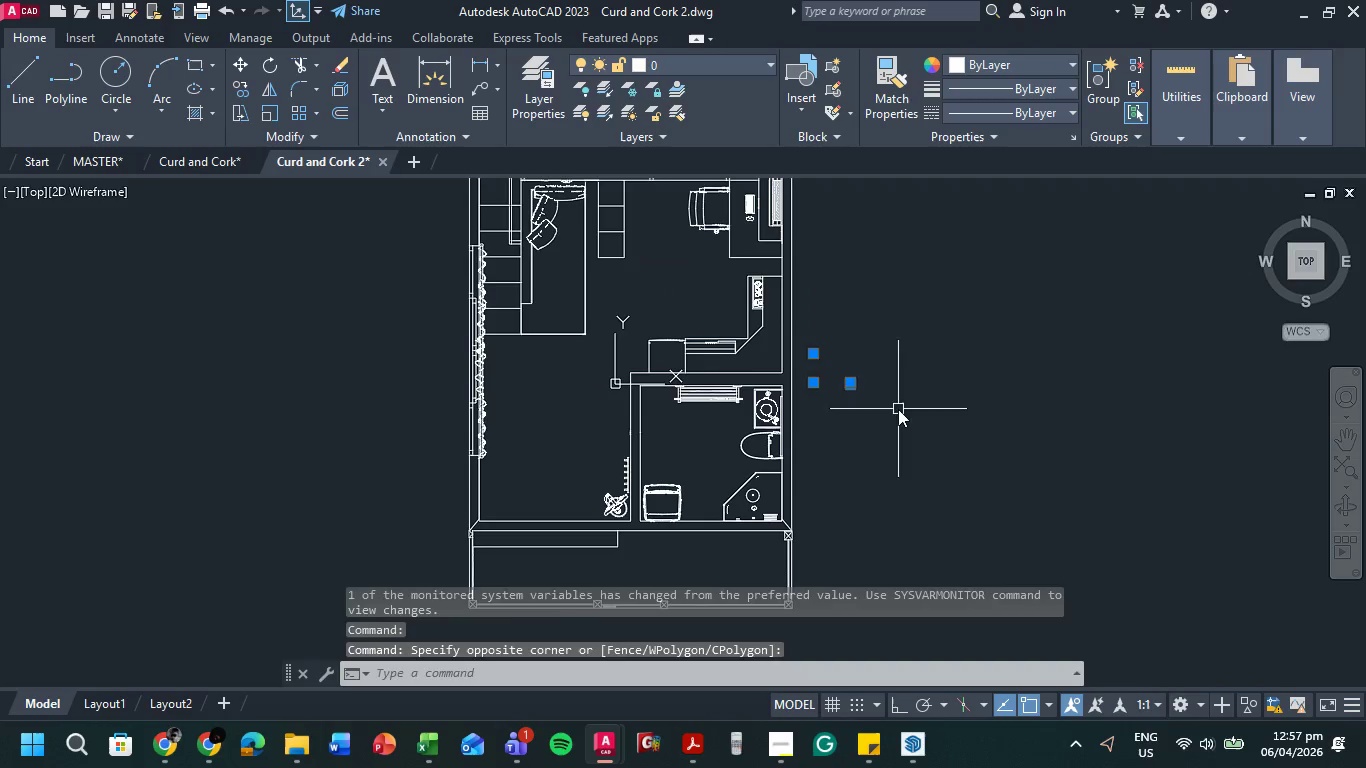 
key(Delete)
 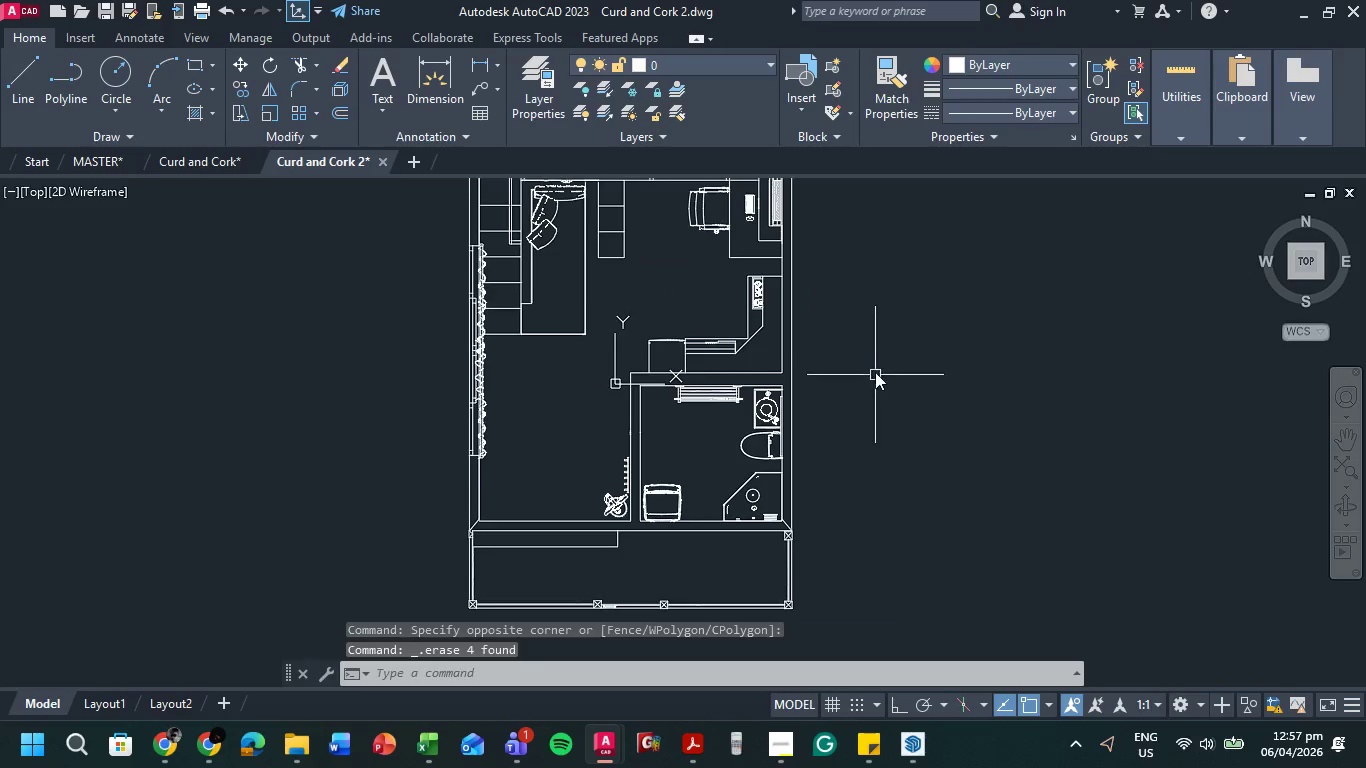 
scroll: coordinate [875, 372], scroll_direction: down, amount: 1.0
 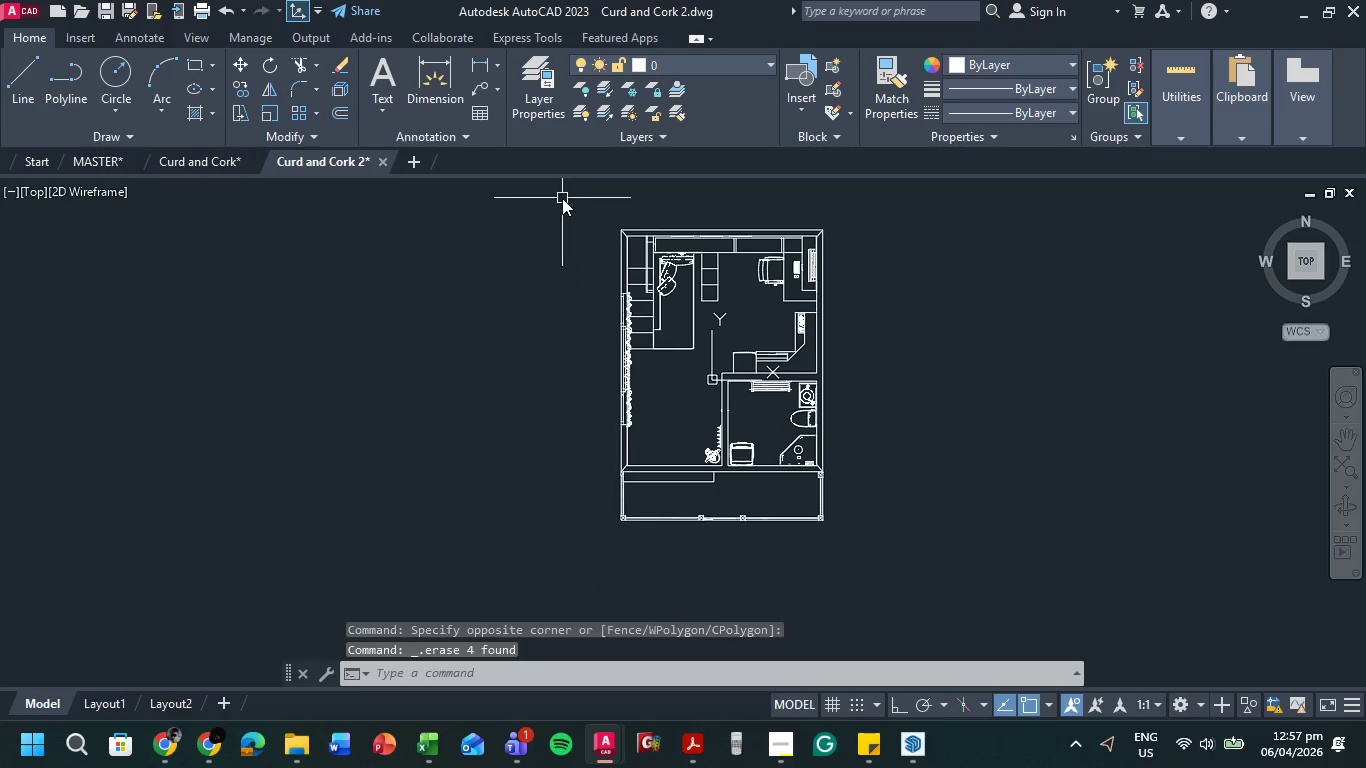 
left_click([579, 190])
 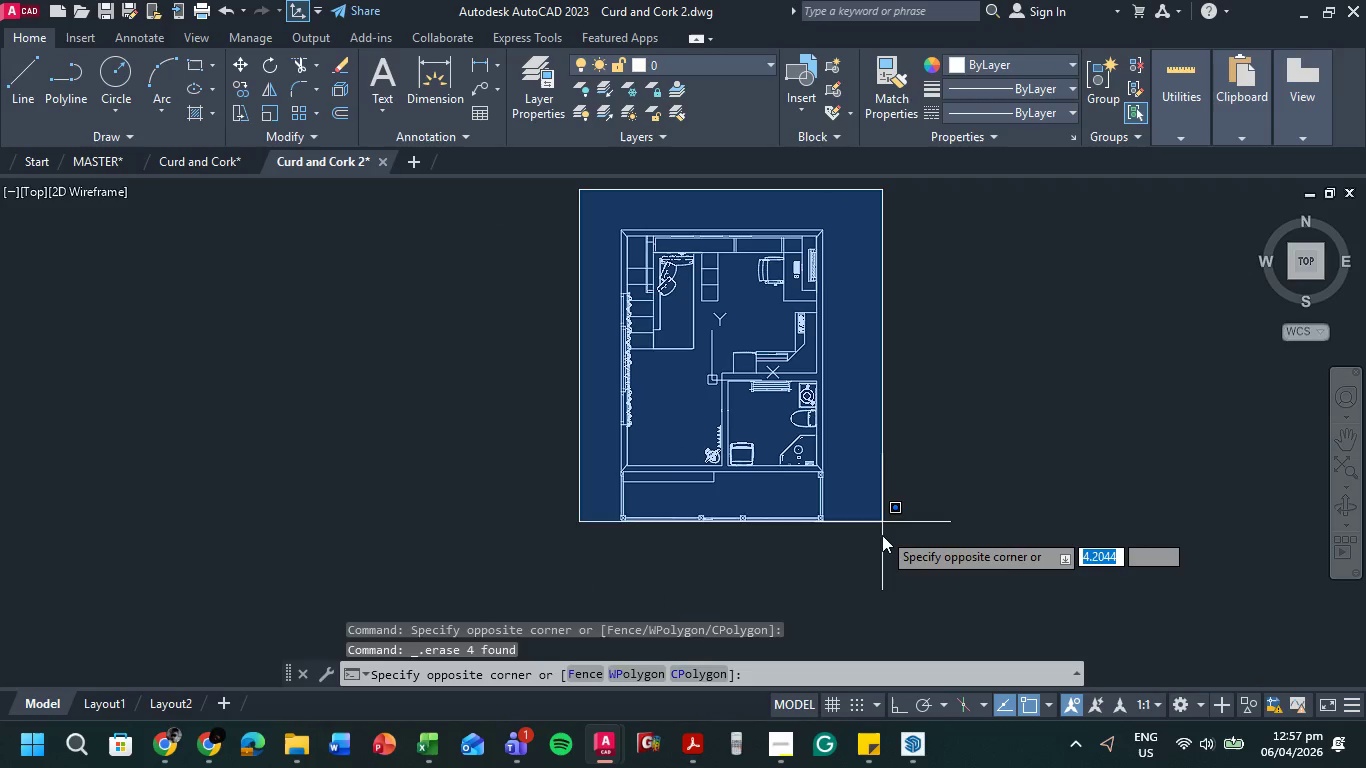 
left_click([882, 535])
 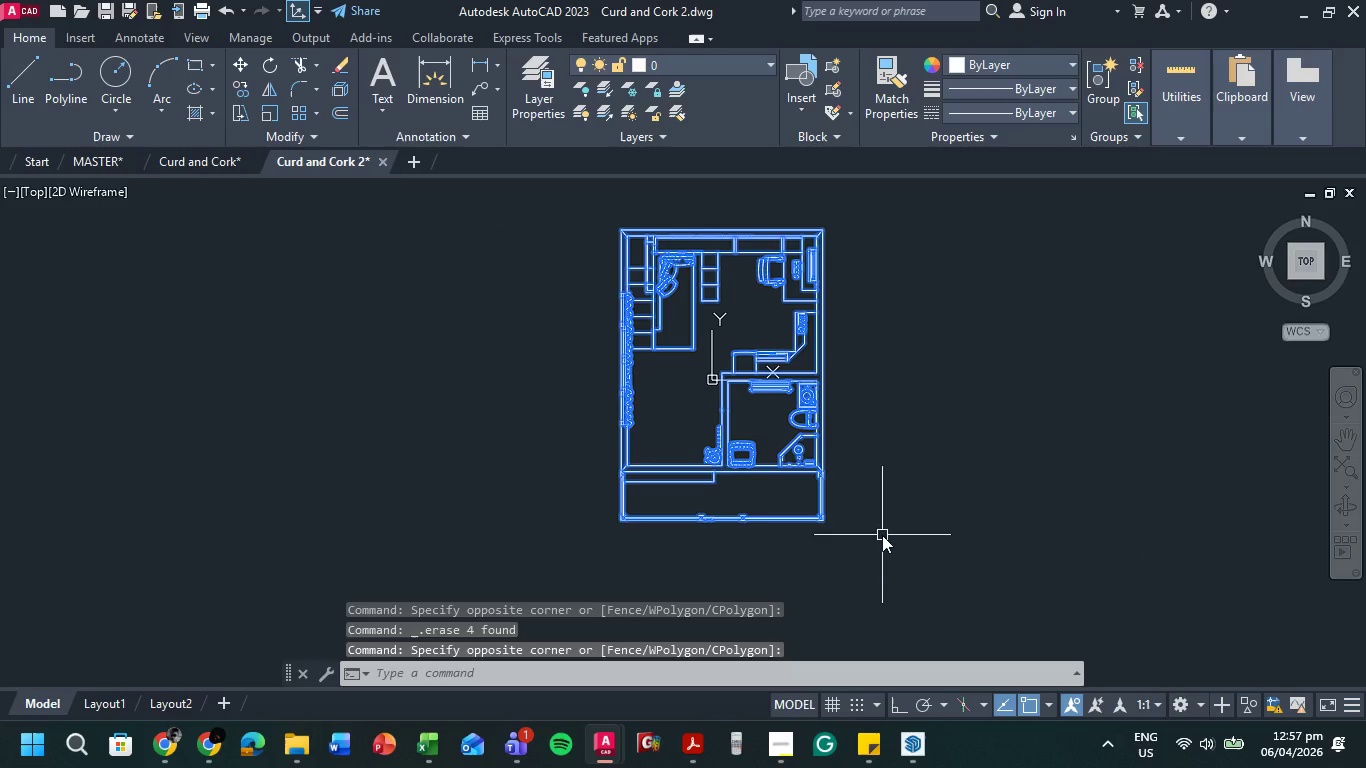 
key(Control+C)
 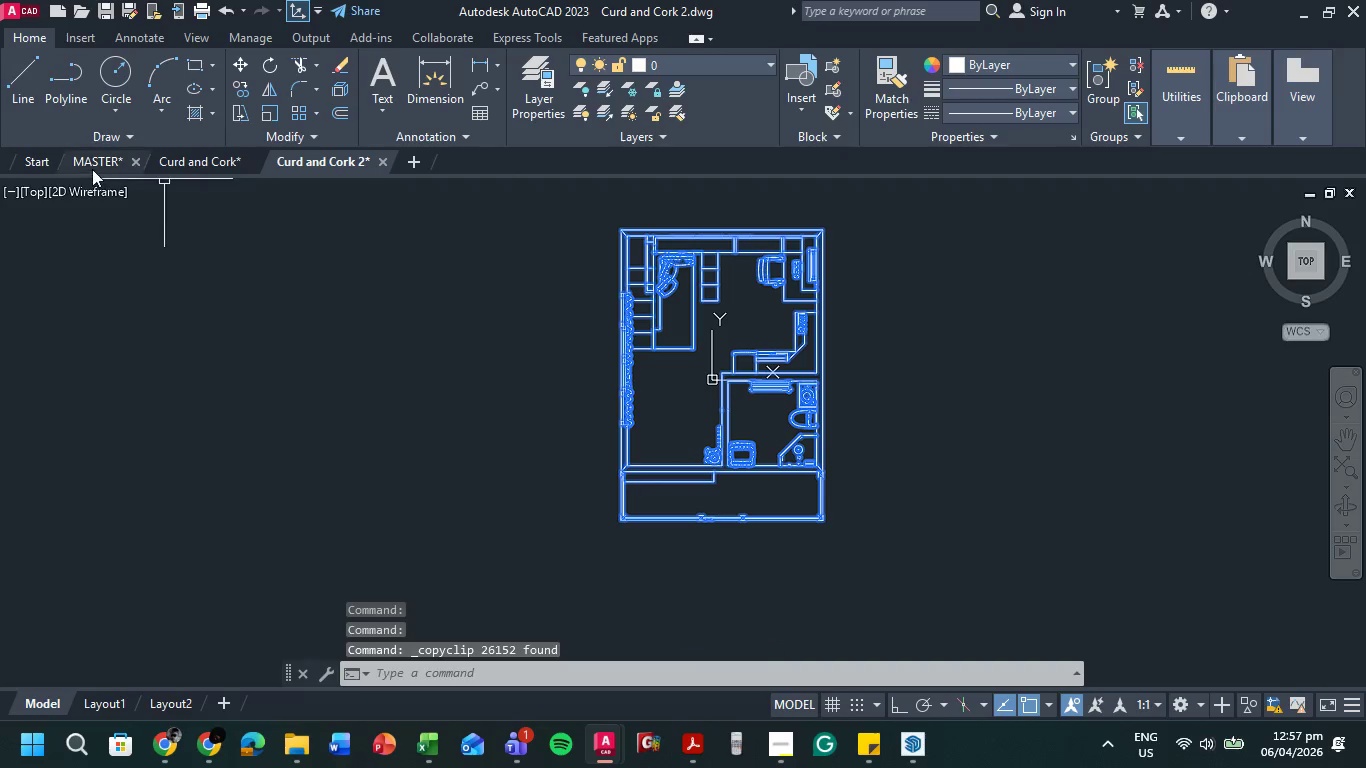 
left_click([79, 157])
 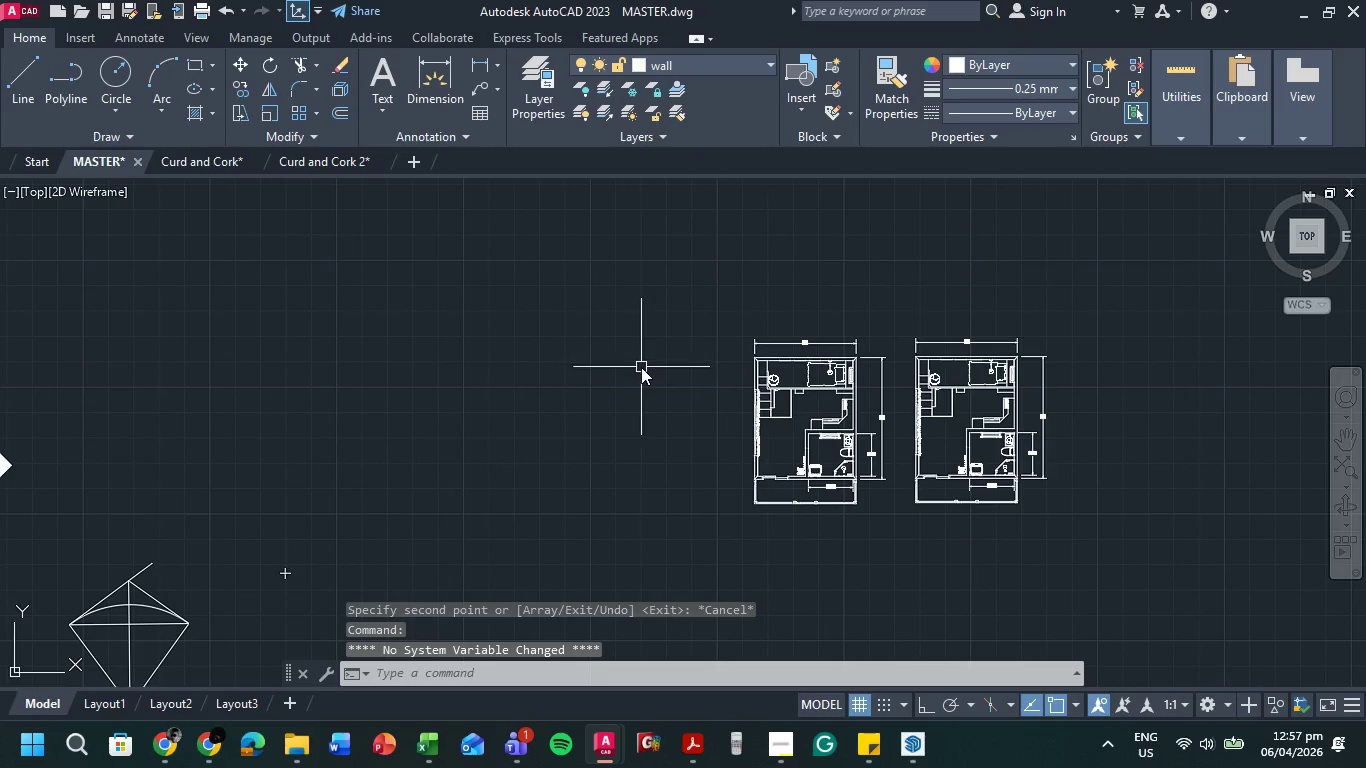 
key(Control+V)
 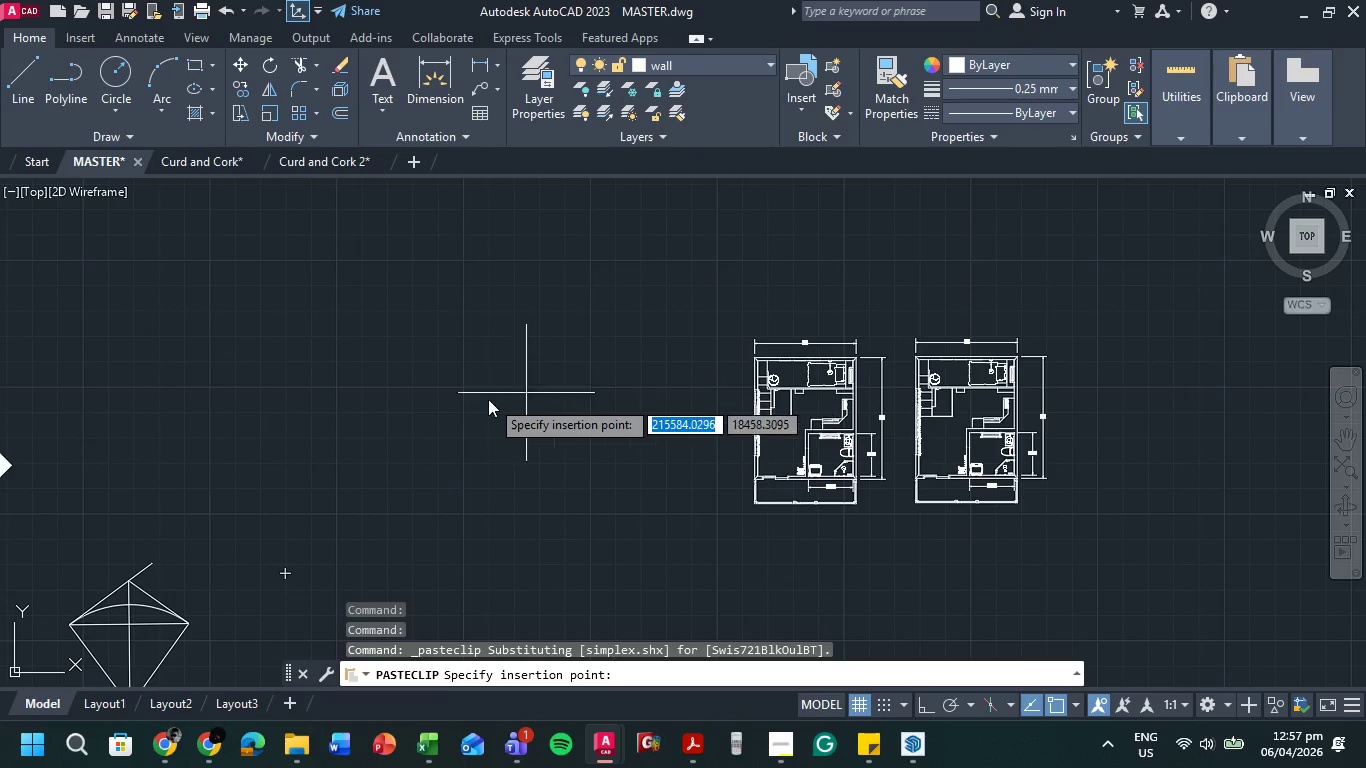 
left_click([490, 393])
 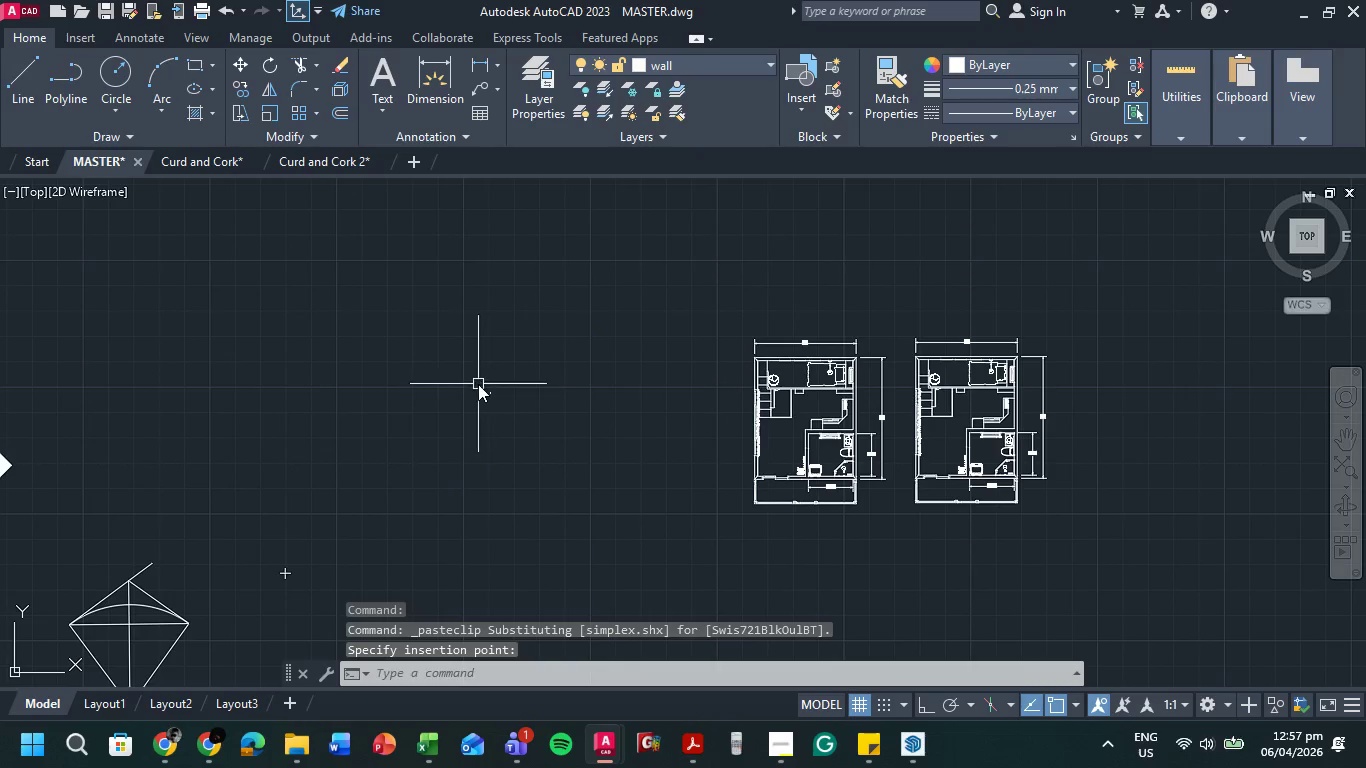 
left_click([478, 381])
 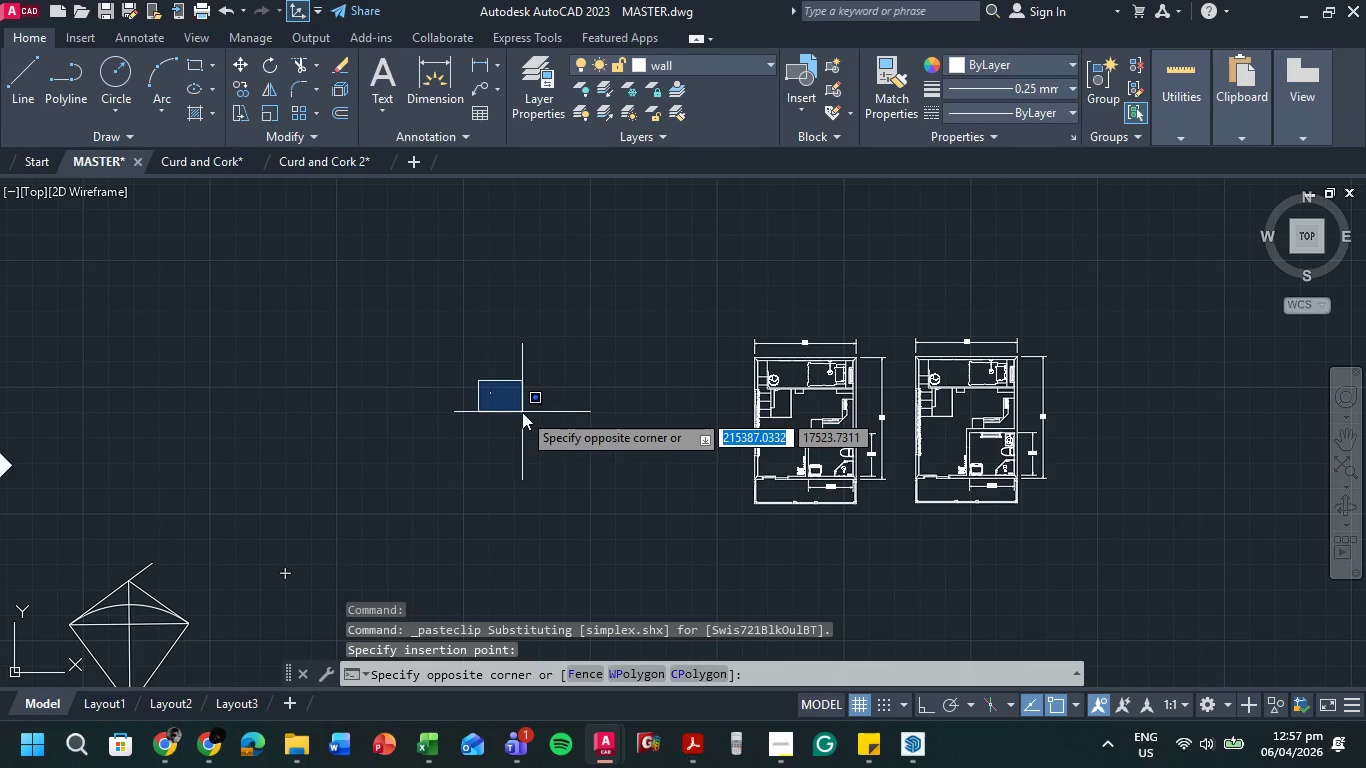 
double_click([522, 414])
 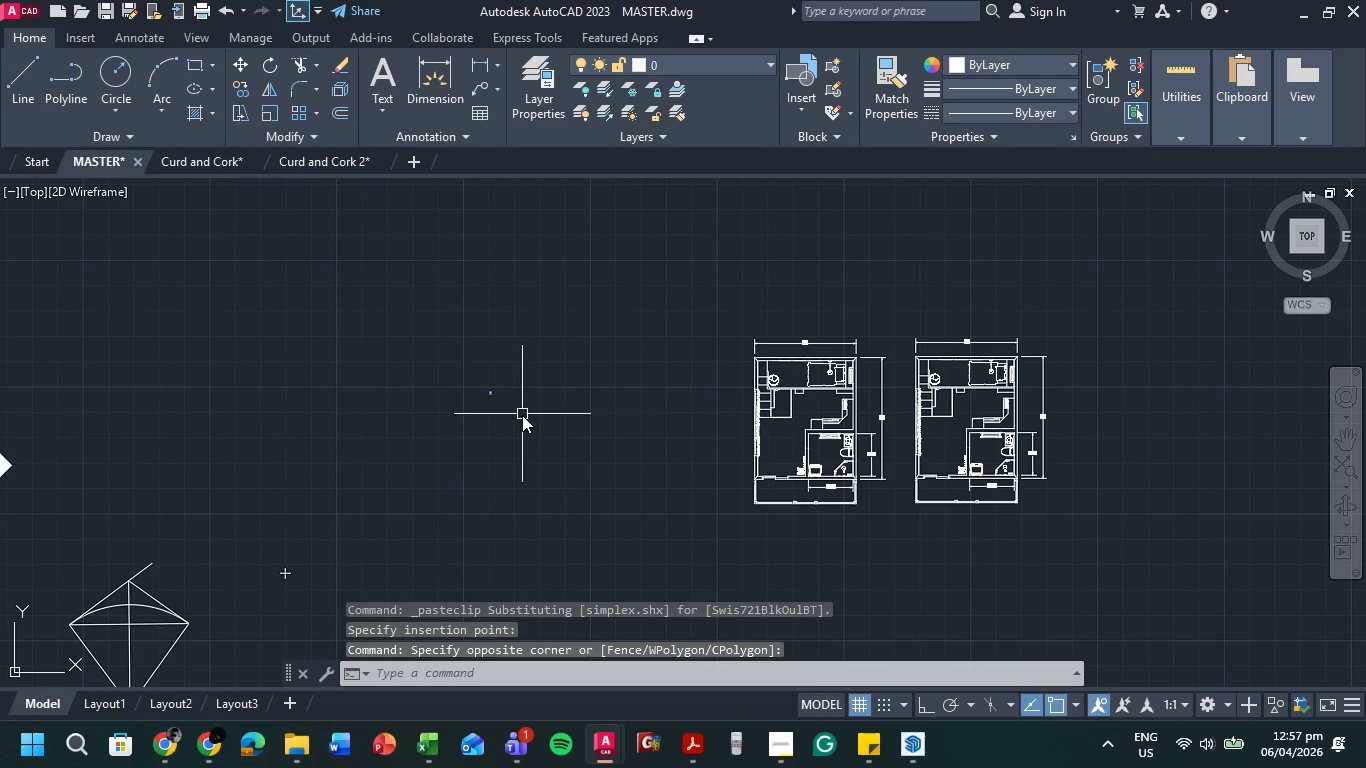 
type(sc )
 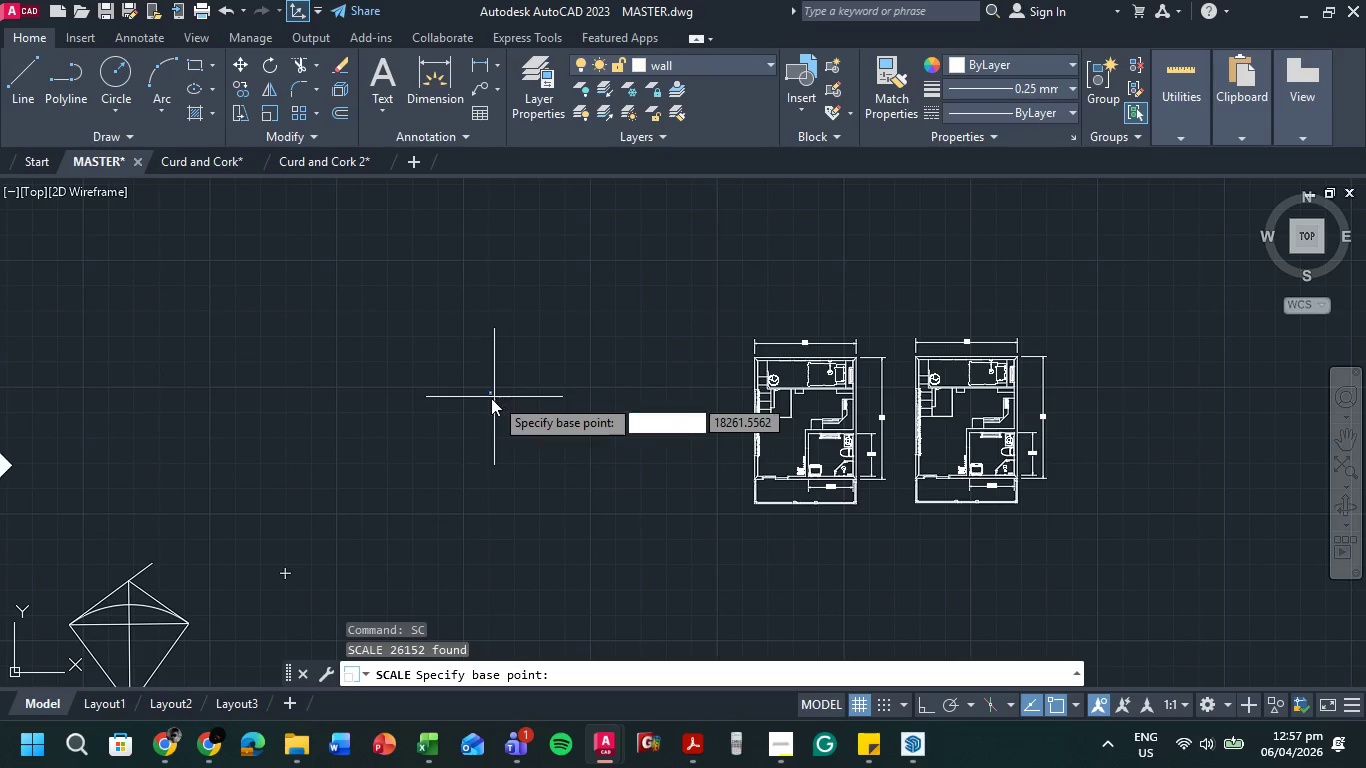 
scroll: coordinate [276, 195], scroll_direction: up, amount: 18.0
 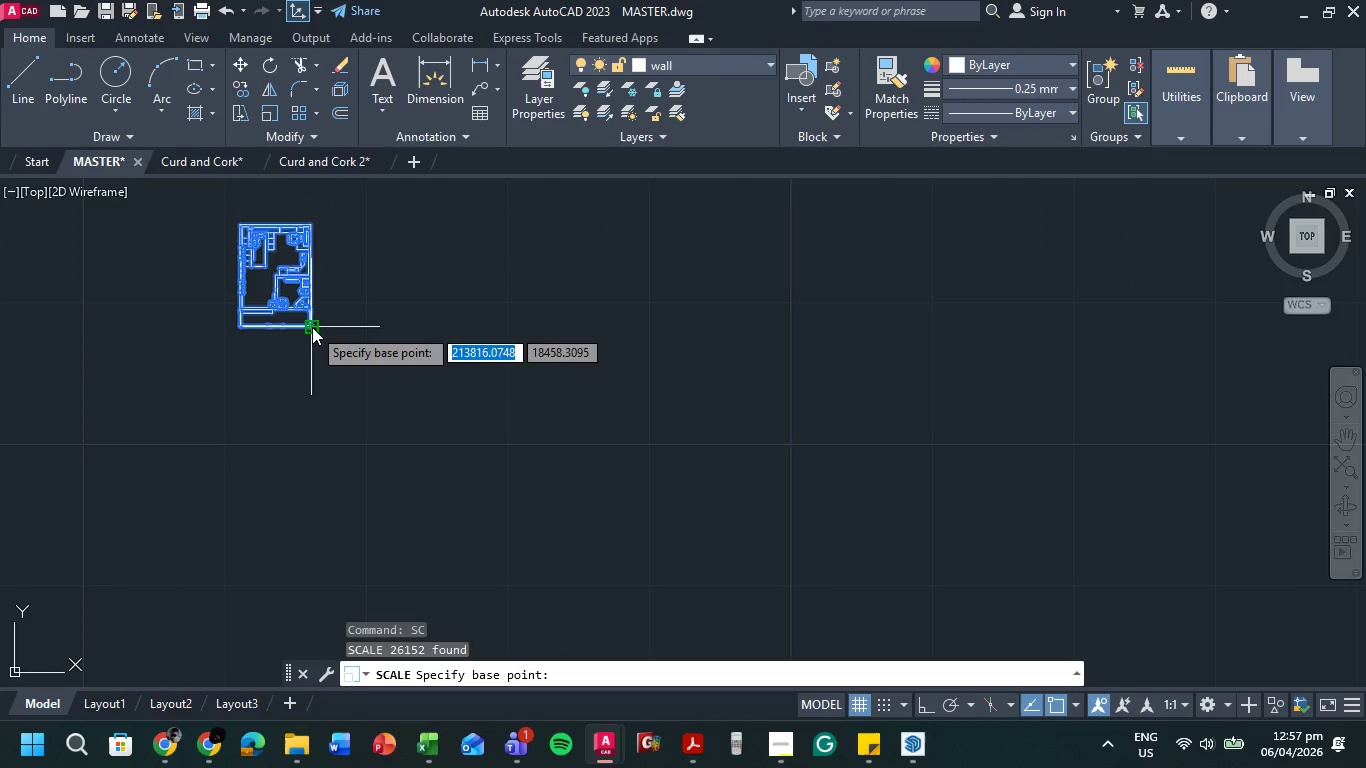 
left_click([311, 326])
 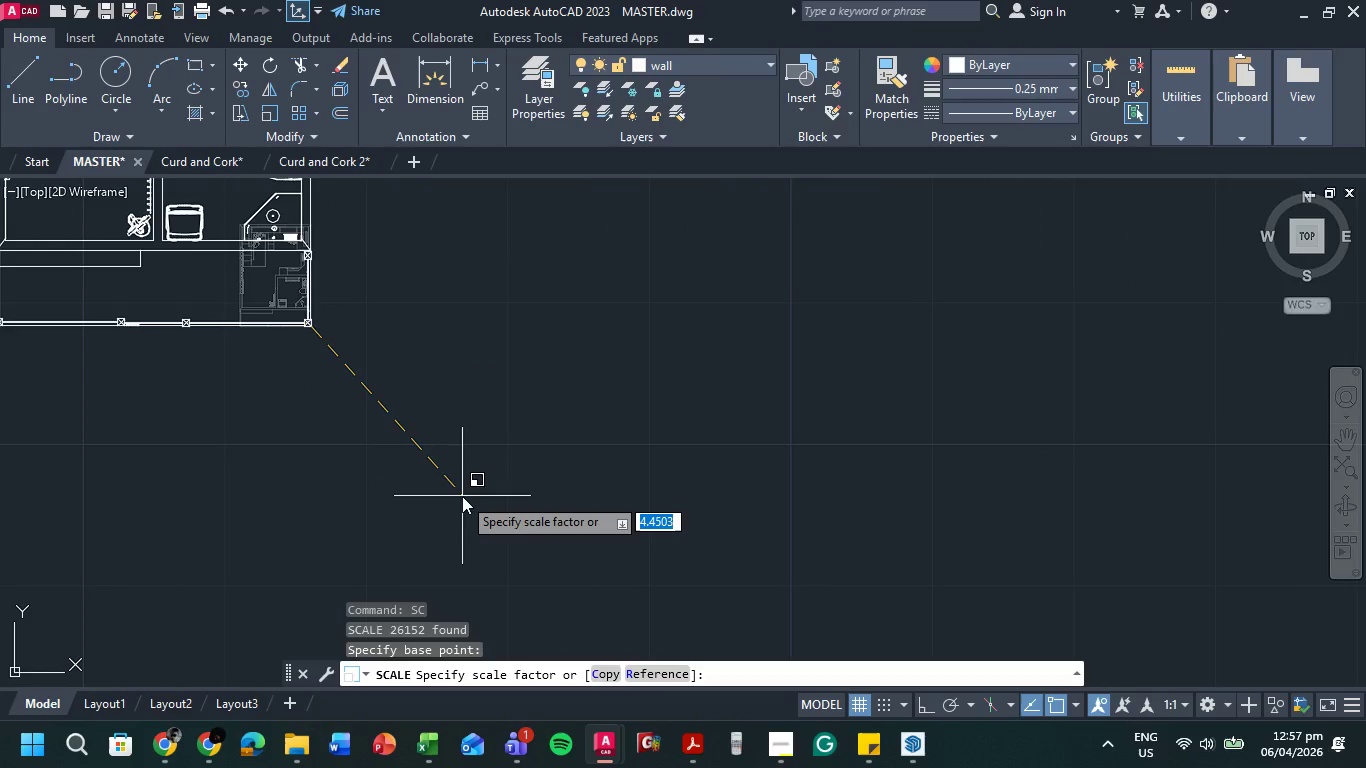 
key(Numpad1)
 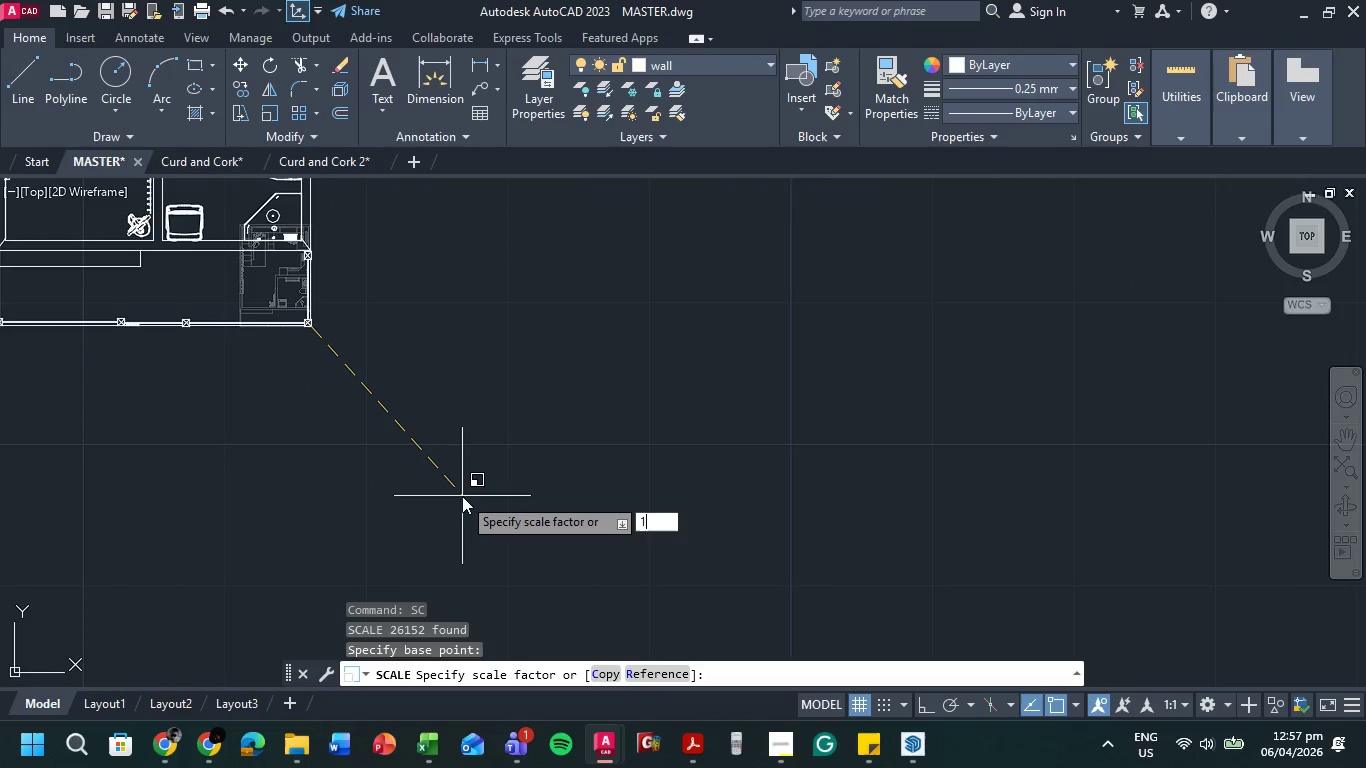 
key(Numpad0)
 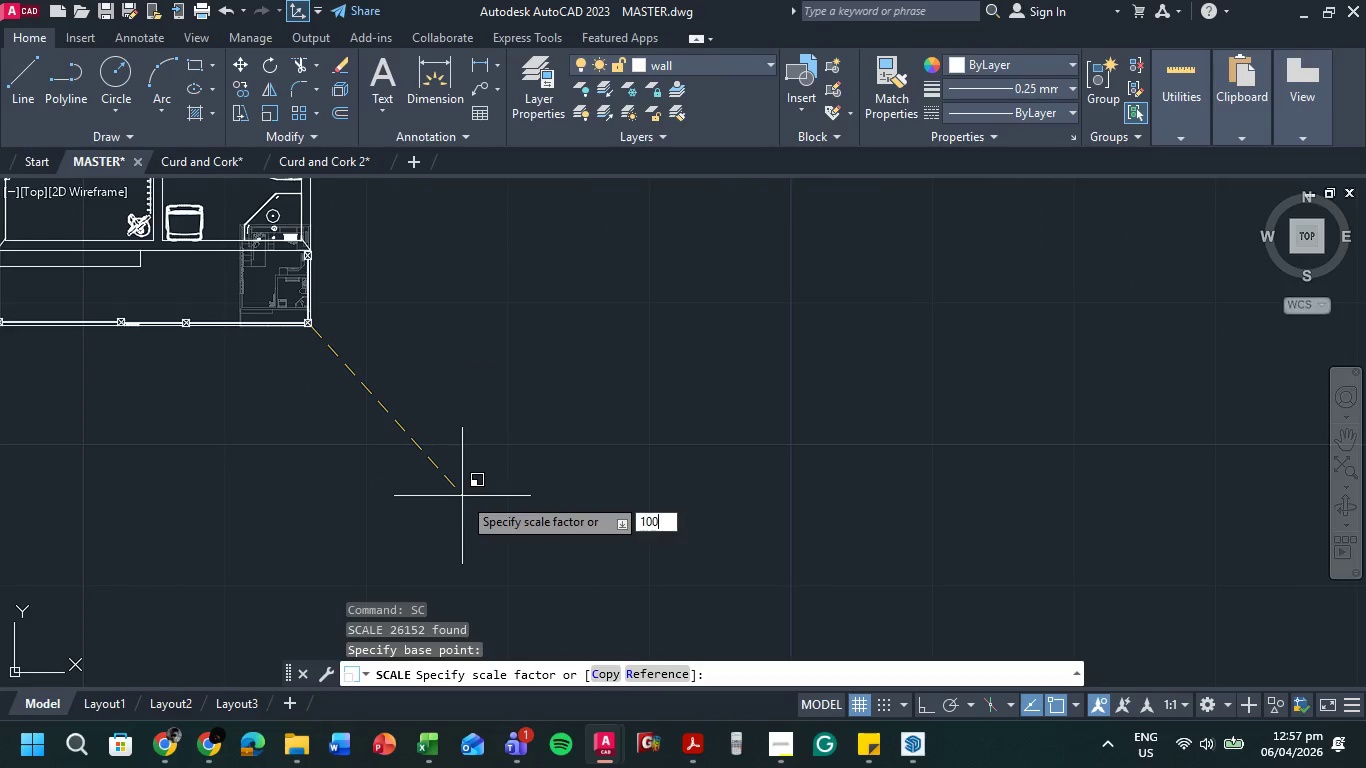 
key(Numpad0)
 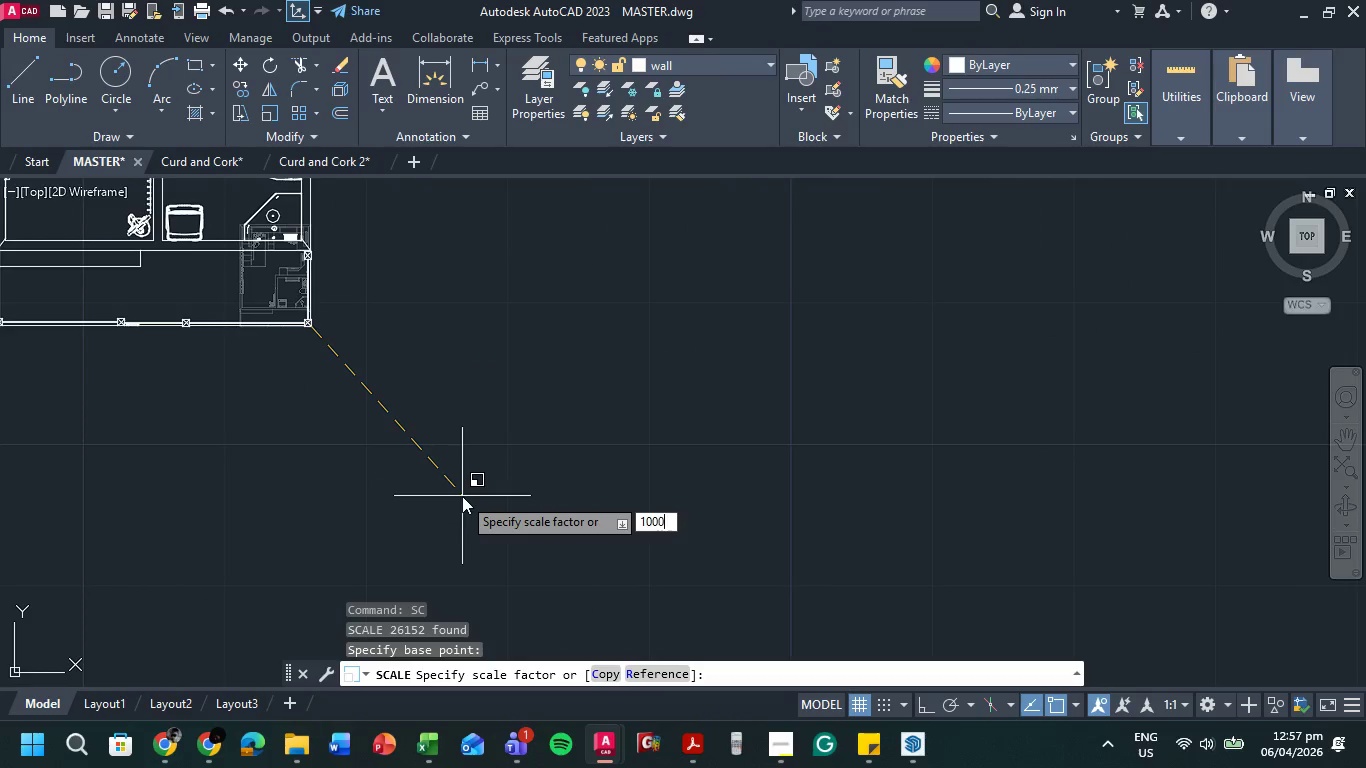 
key(Numpad0)
 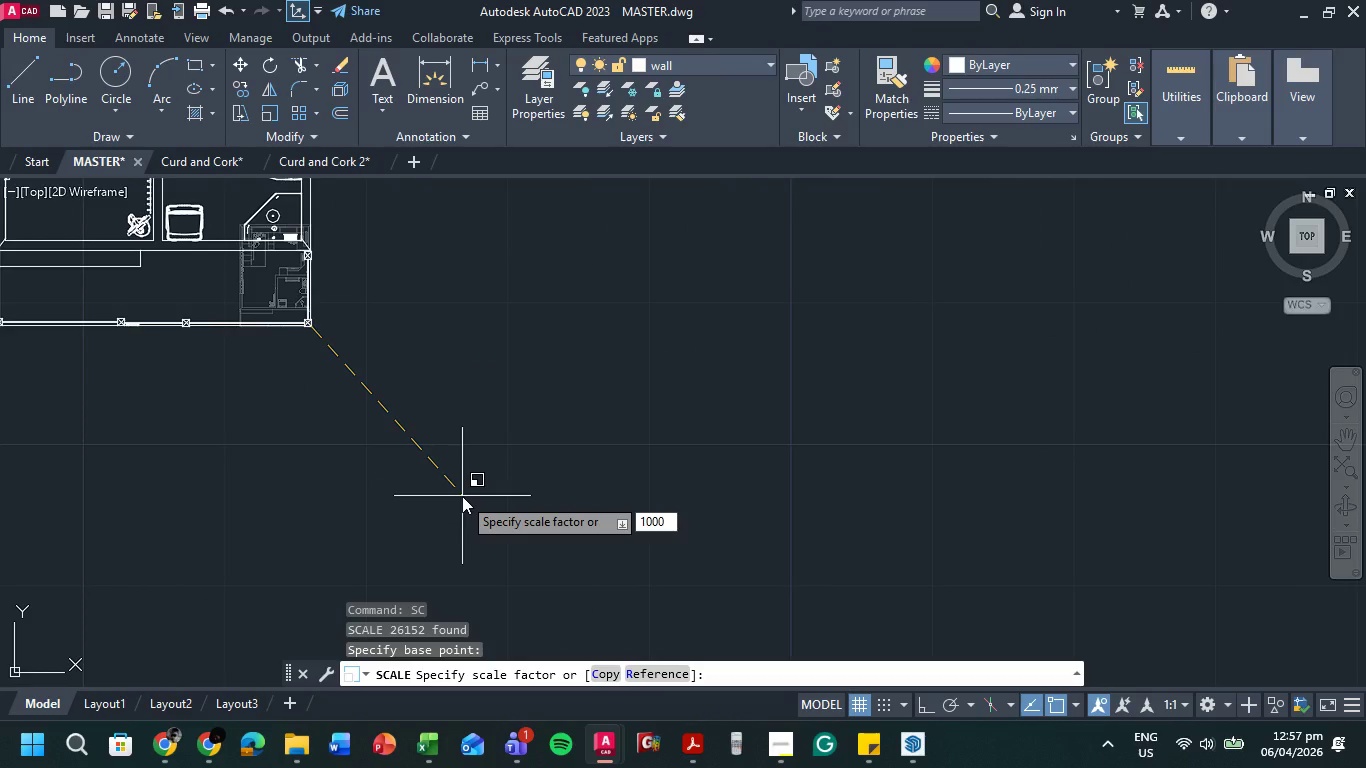 
key(NumpadEnter)
 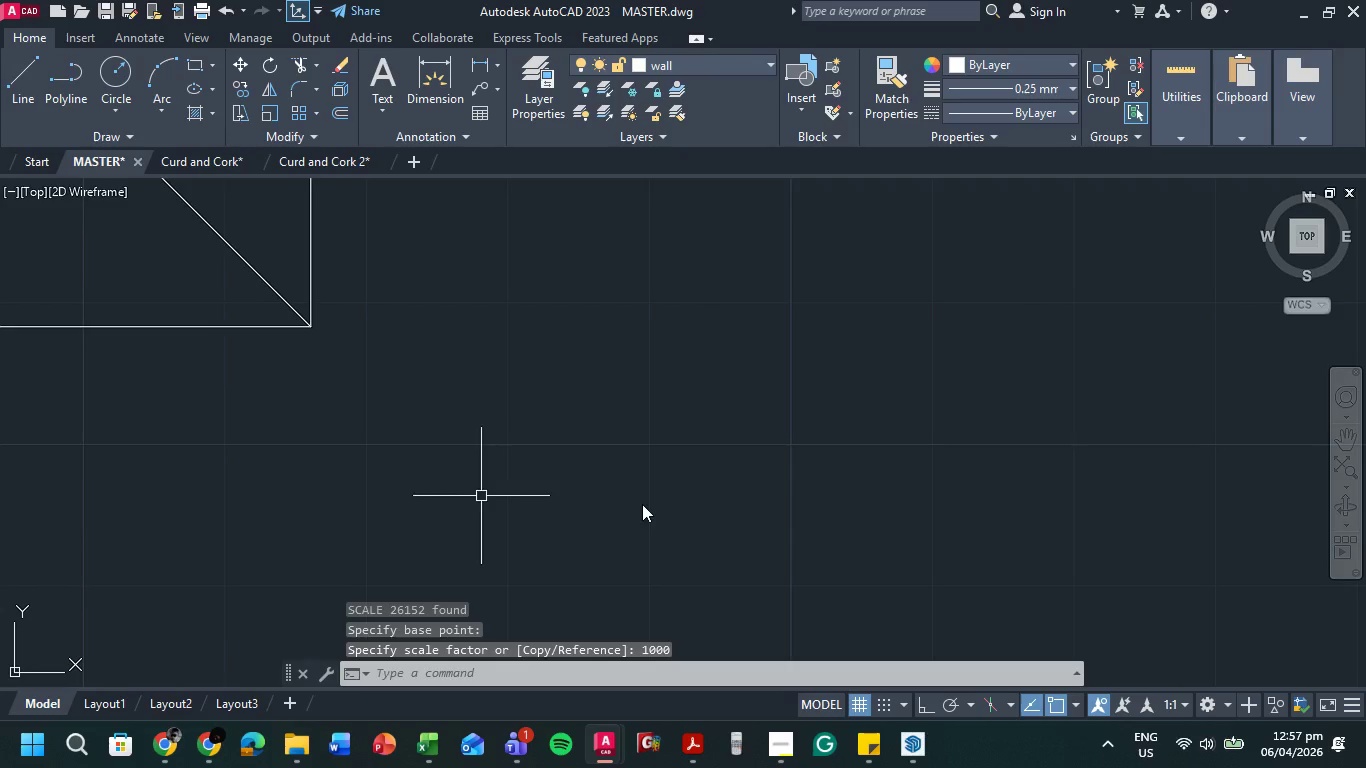 
scroll: coordinate [657, 474], scroll_direction: down, amount: 14.0
 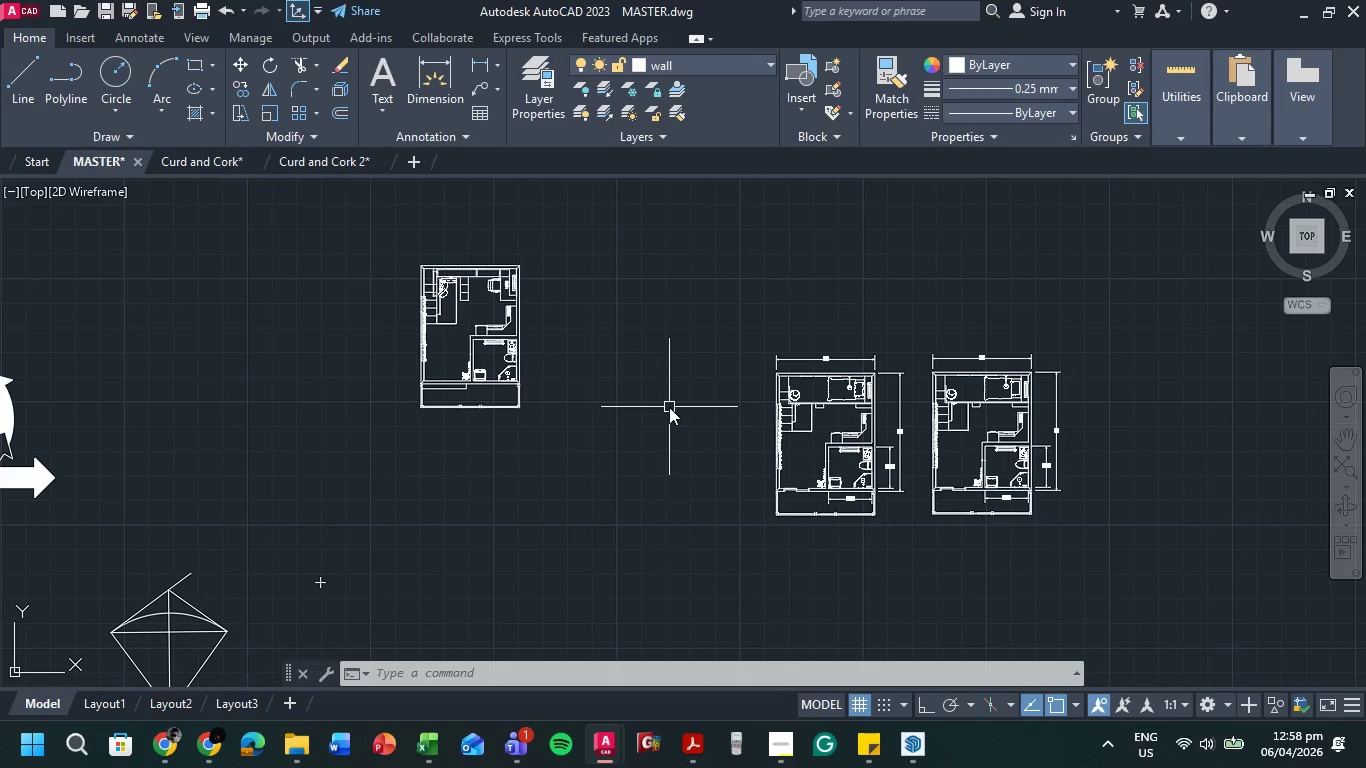 
wait(56.5)
 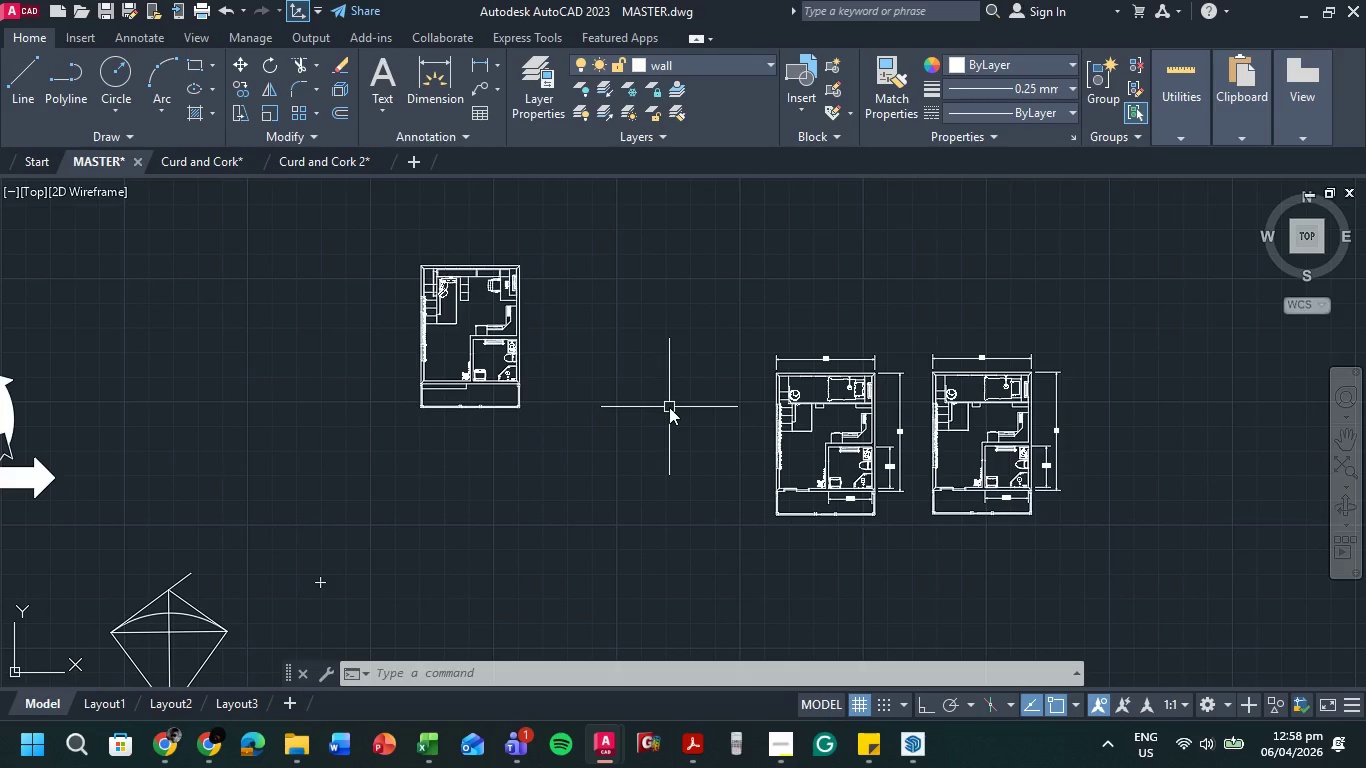 
scroll: coordinate [523, 260], scroll_direction: none, amount: 0.0
 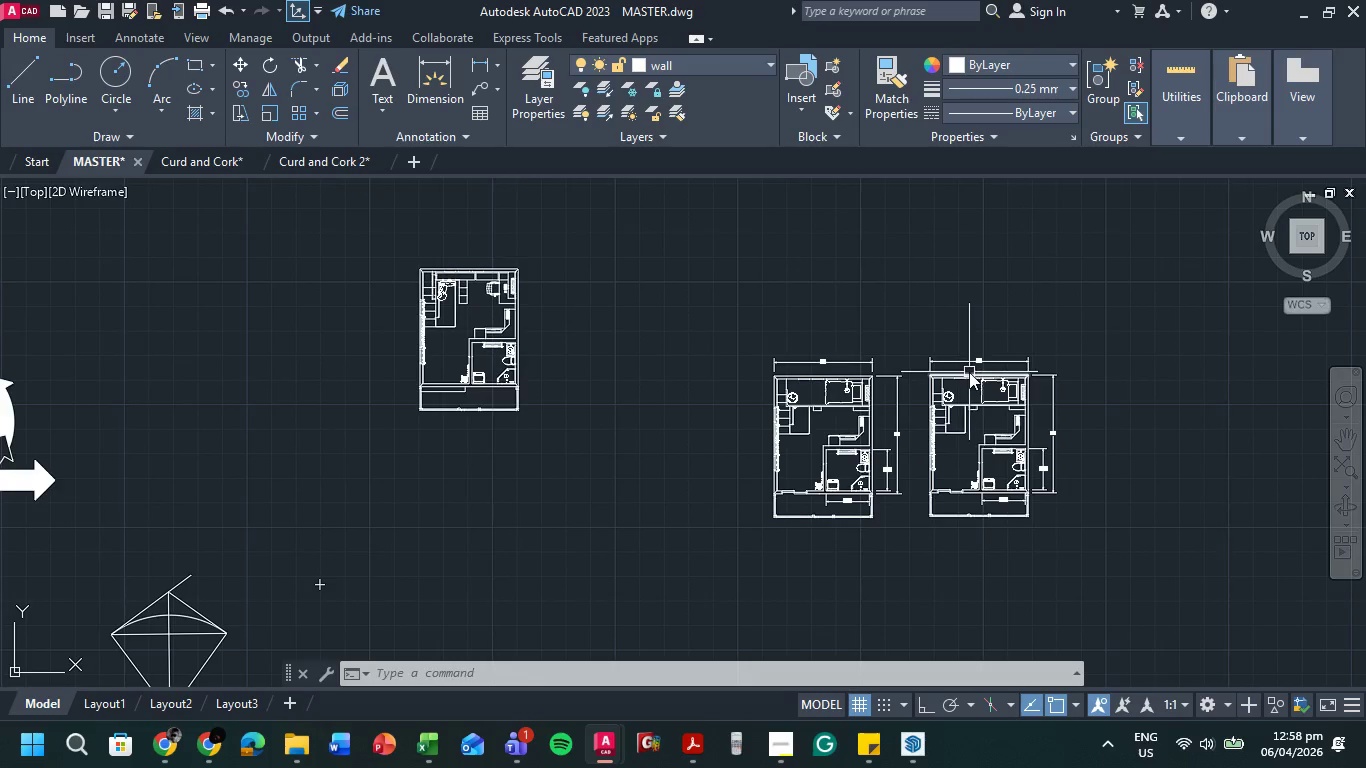 
scroll: coordinate [980, 437], scroll_direction: up, amount: 2.0
 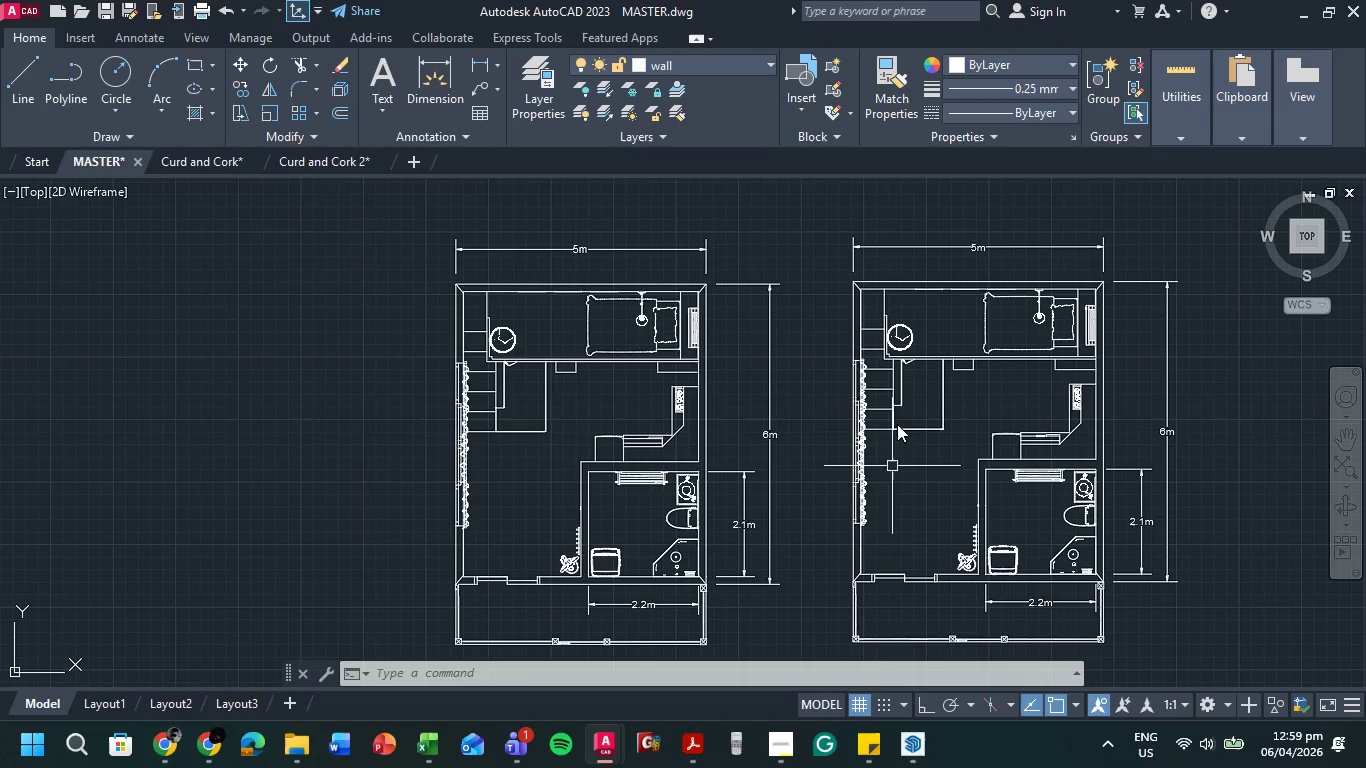 
scroll: coordinate [835, 299], scroll_direction: down, amount: 1.0
 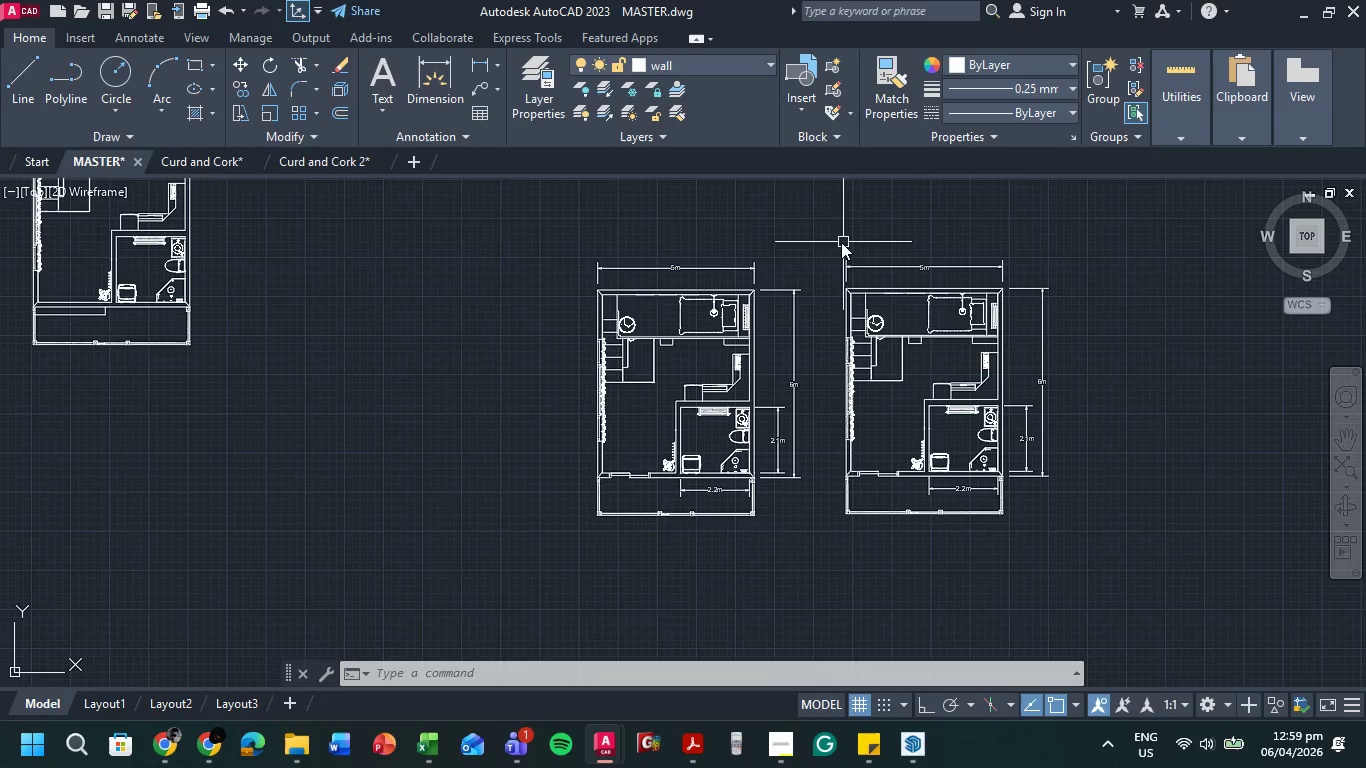 
left_click([837, 243])
 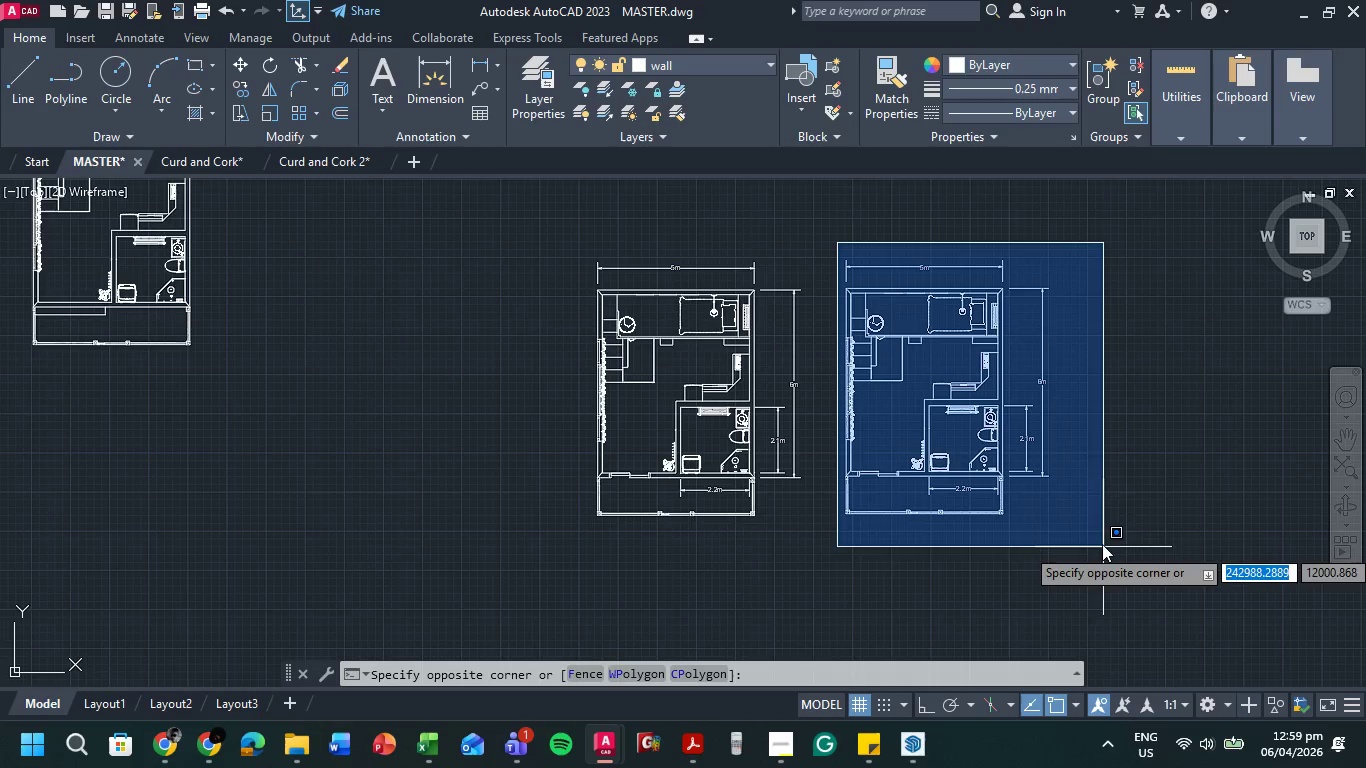 
left_click([1097, 536])
 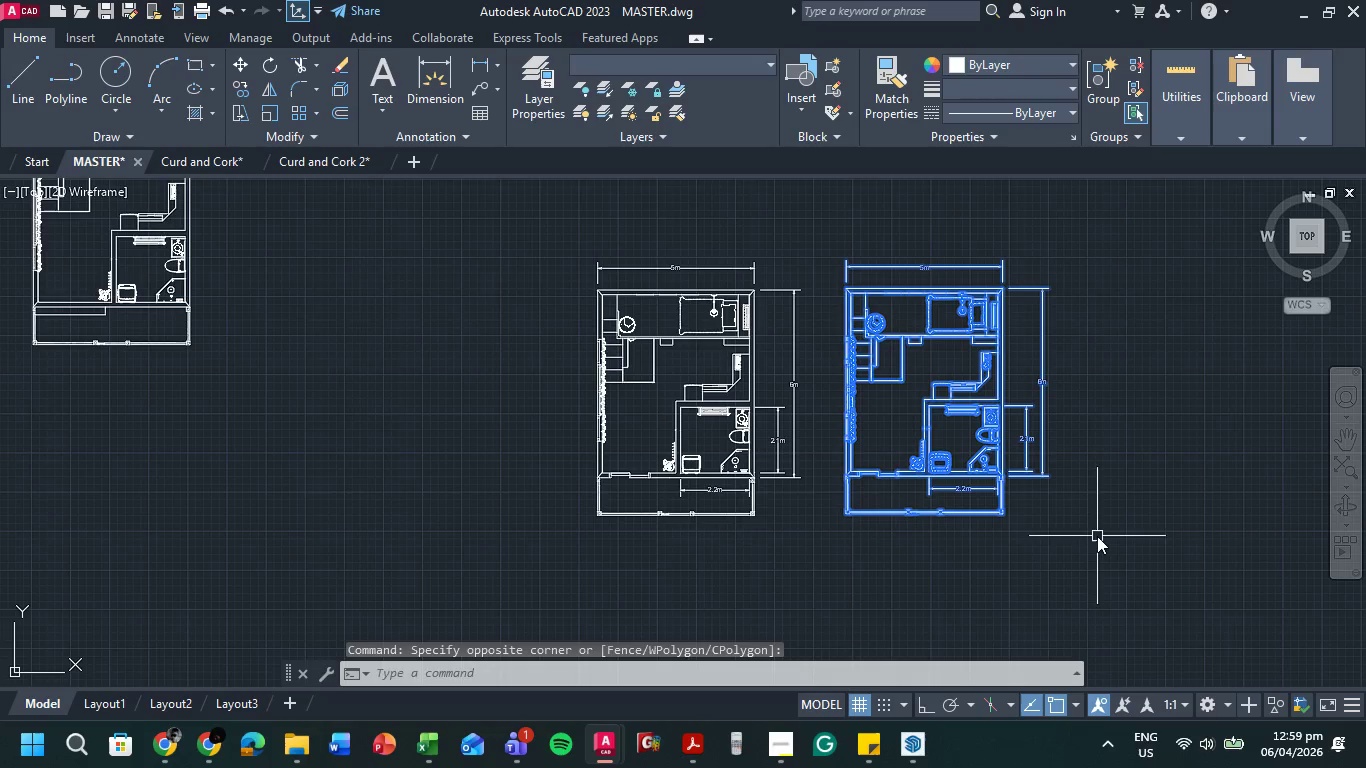 
key(Delete)
 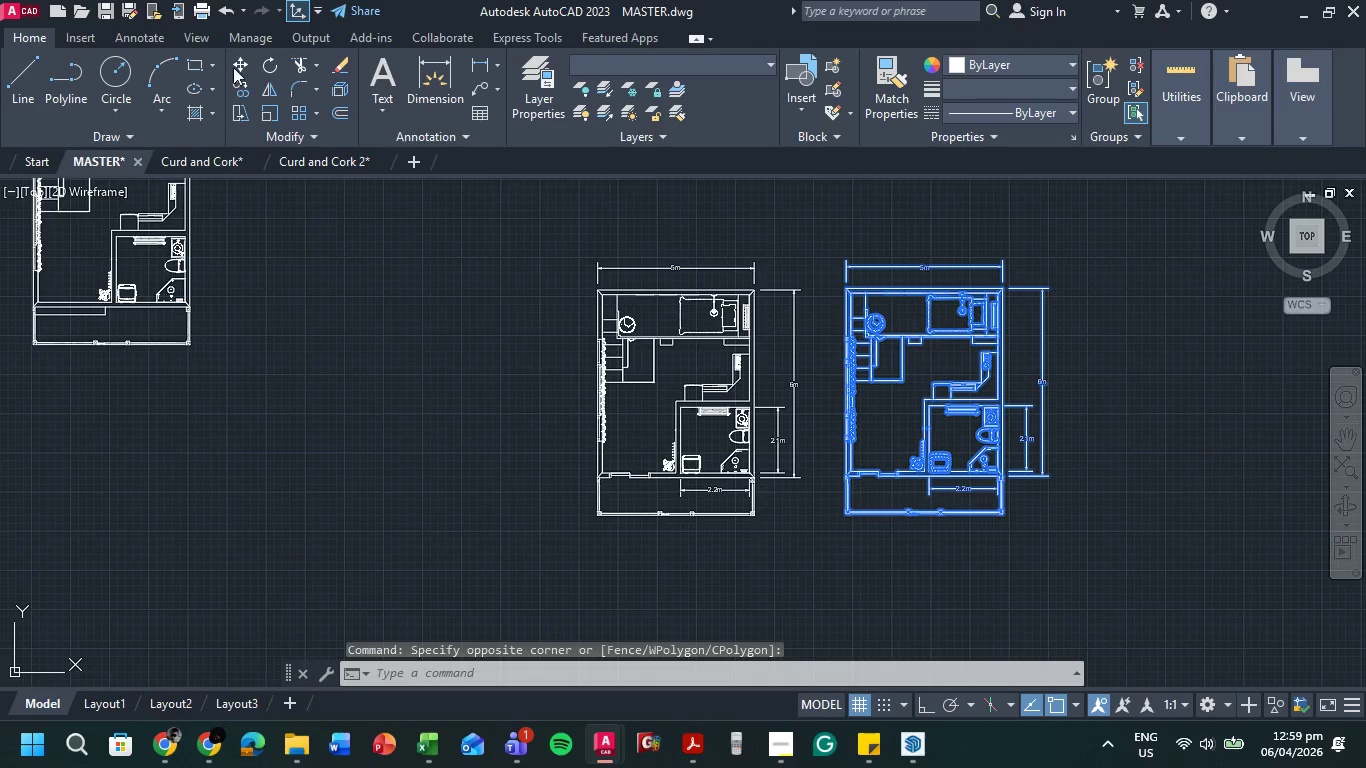 
wait(7.36)
 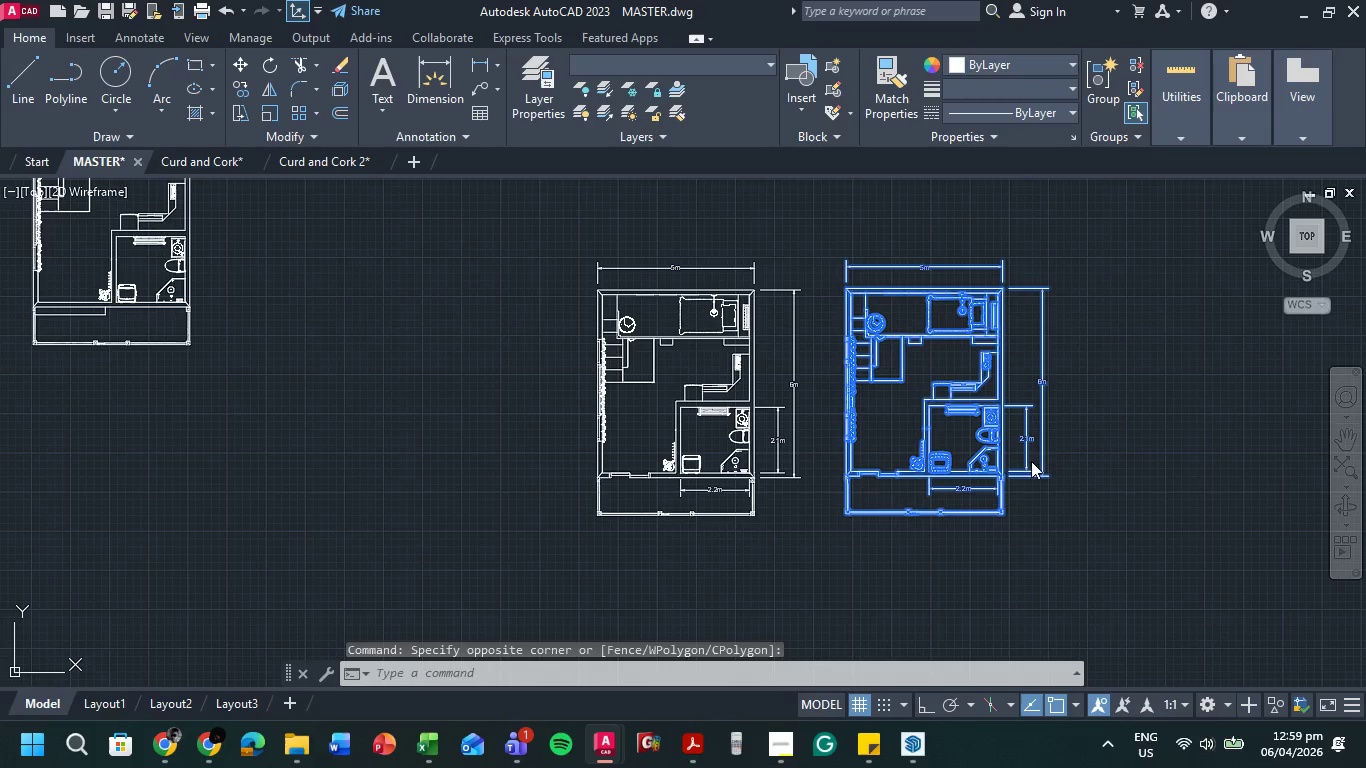 
scroll: coordinate [312, 263], scroll_direction: down, amount: 1.0
 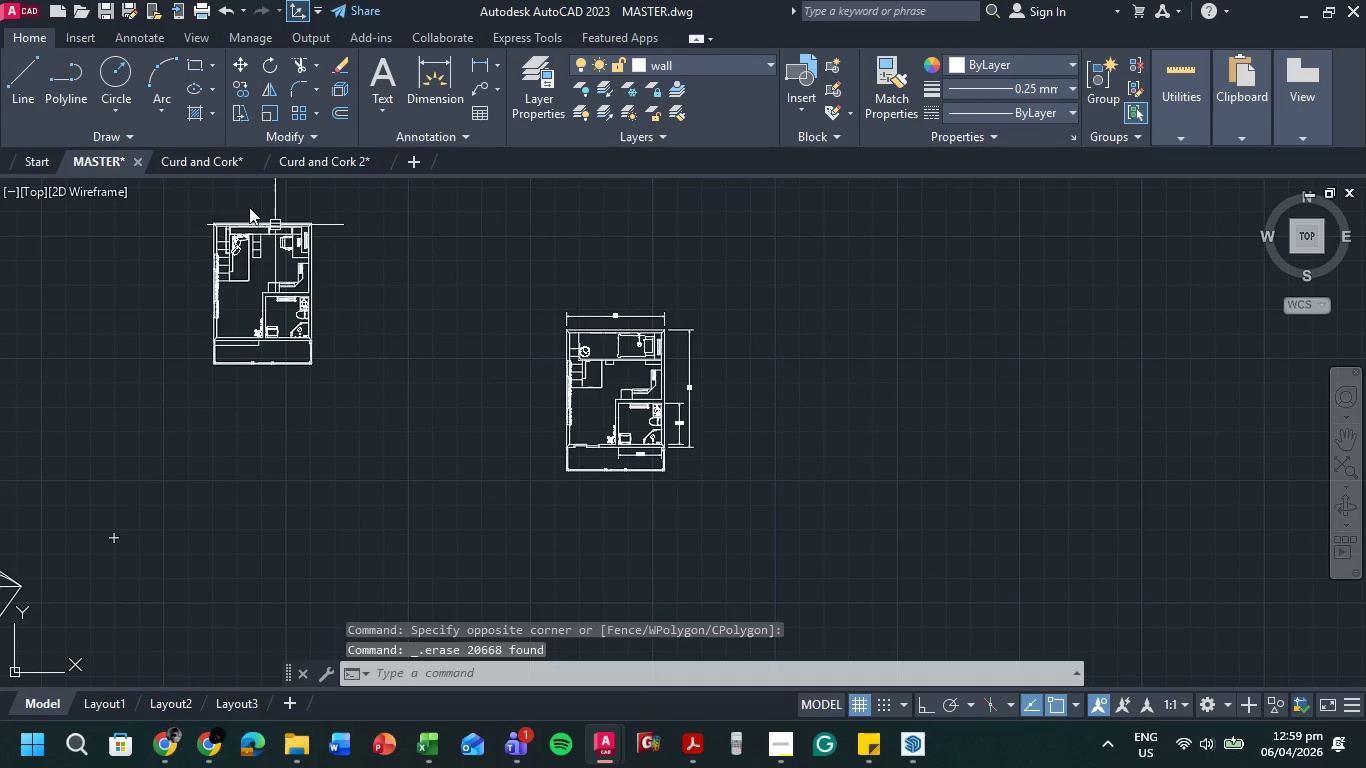 
left_click([191, 203])
 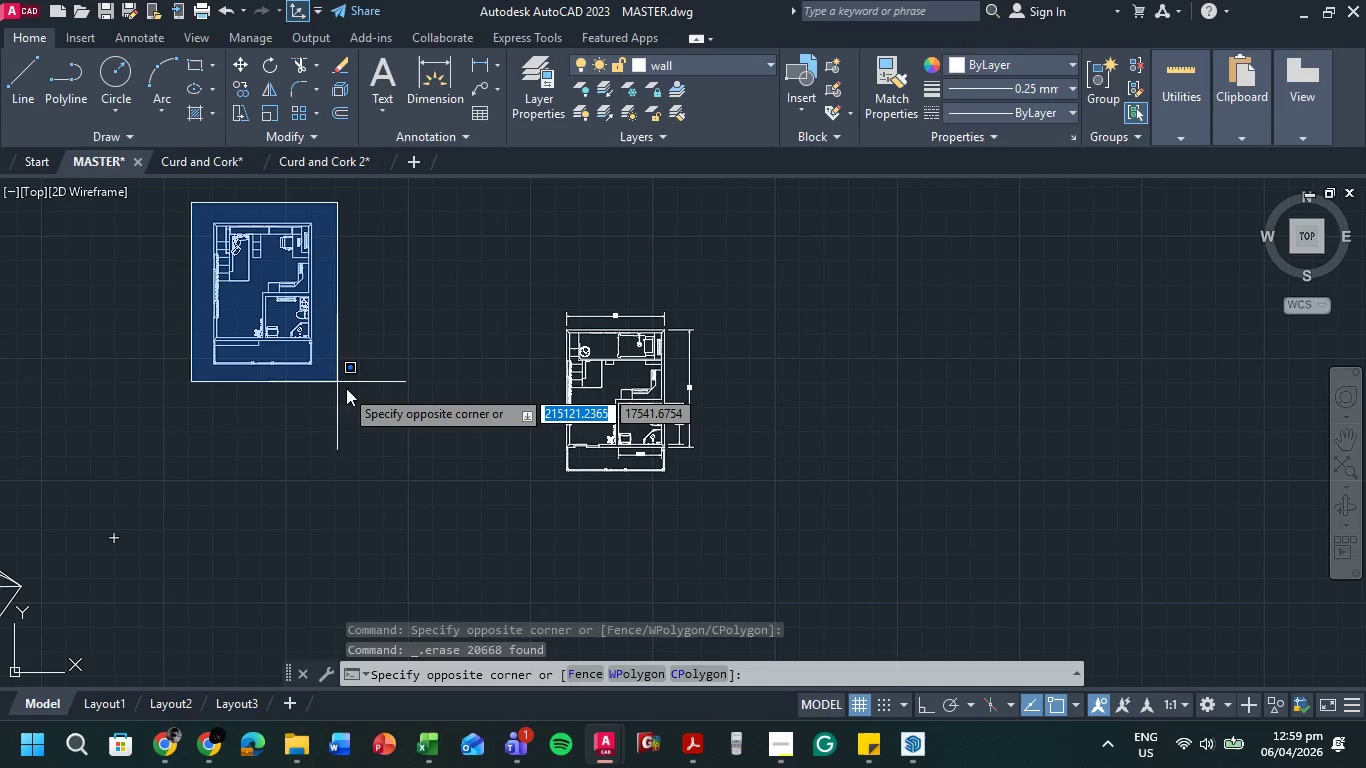 
left_click([346, 388])
 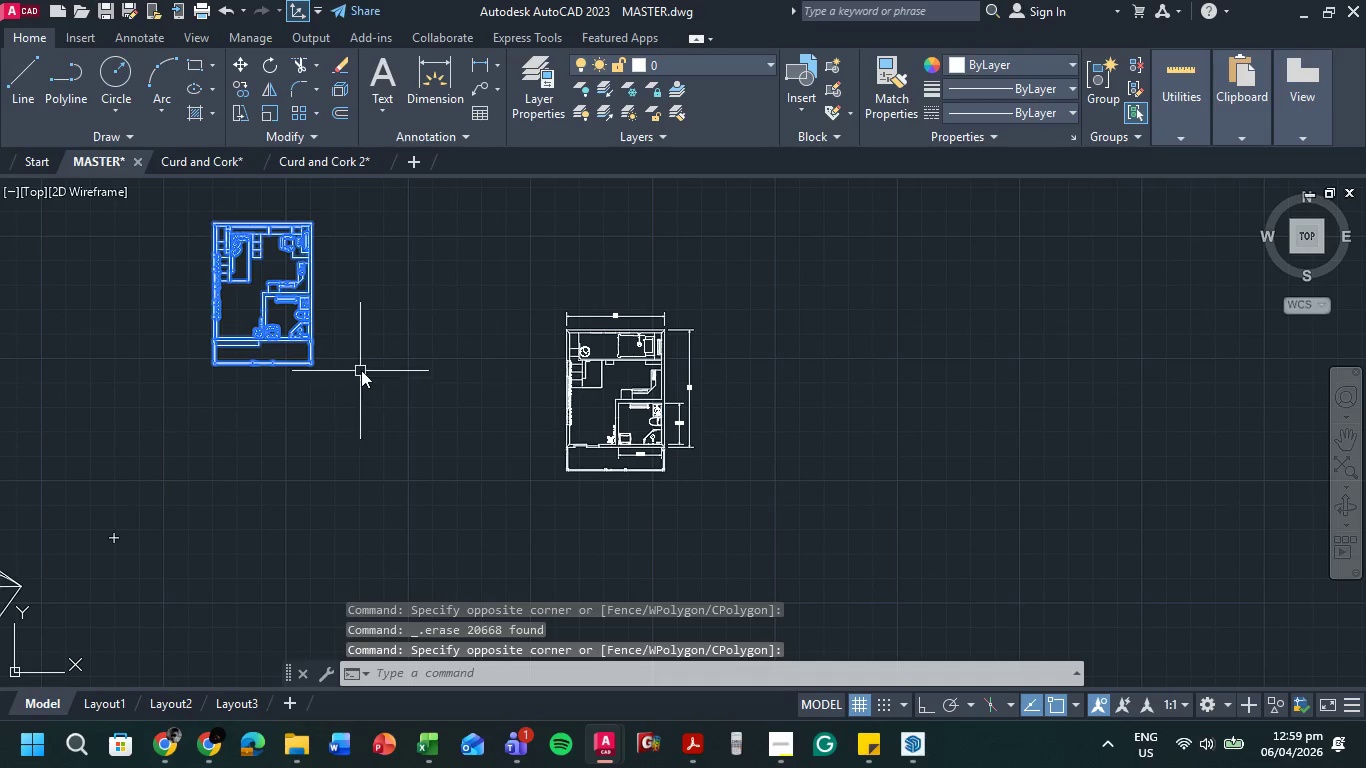 
key(M)
 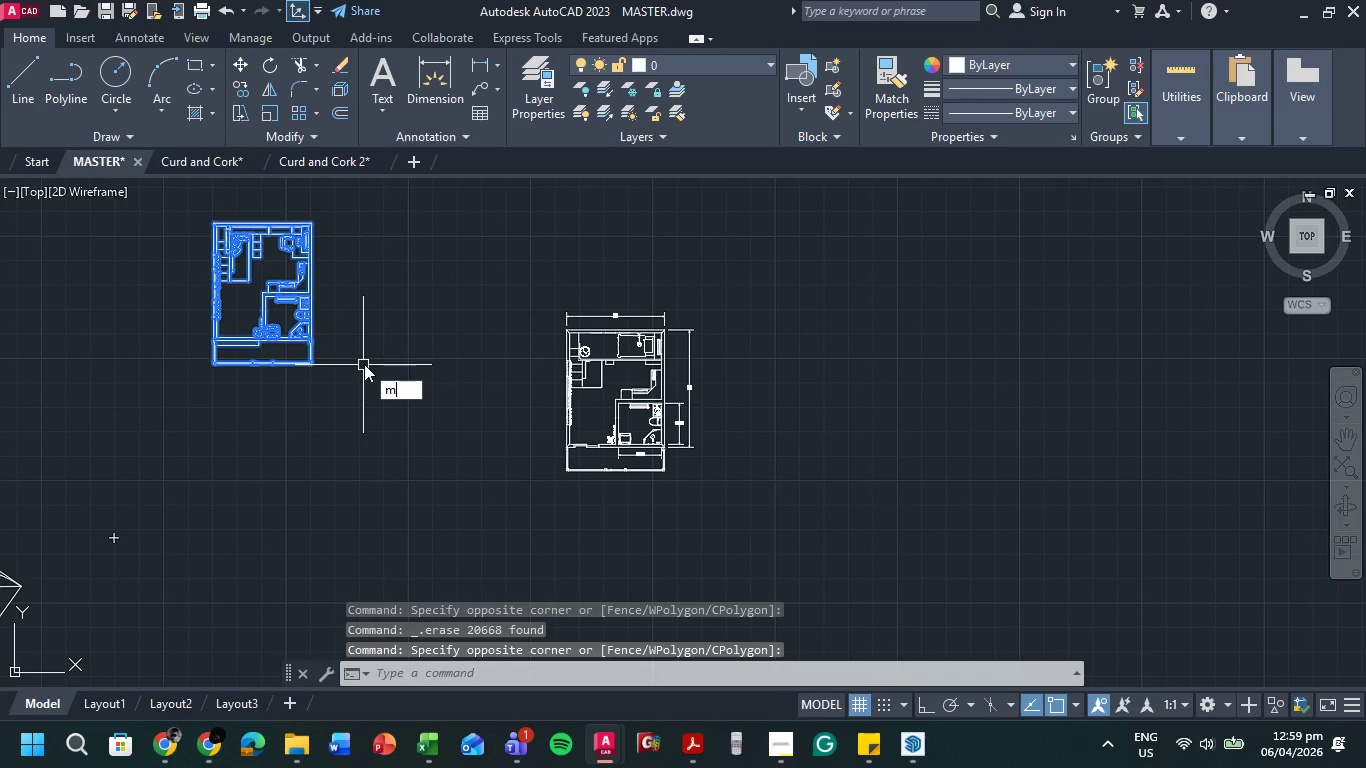 
key(Space)
 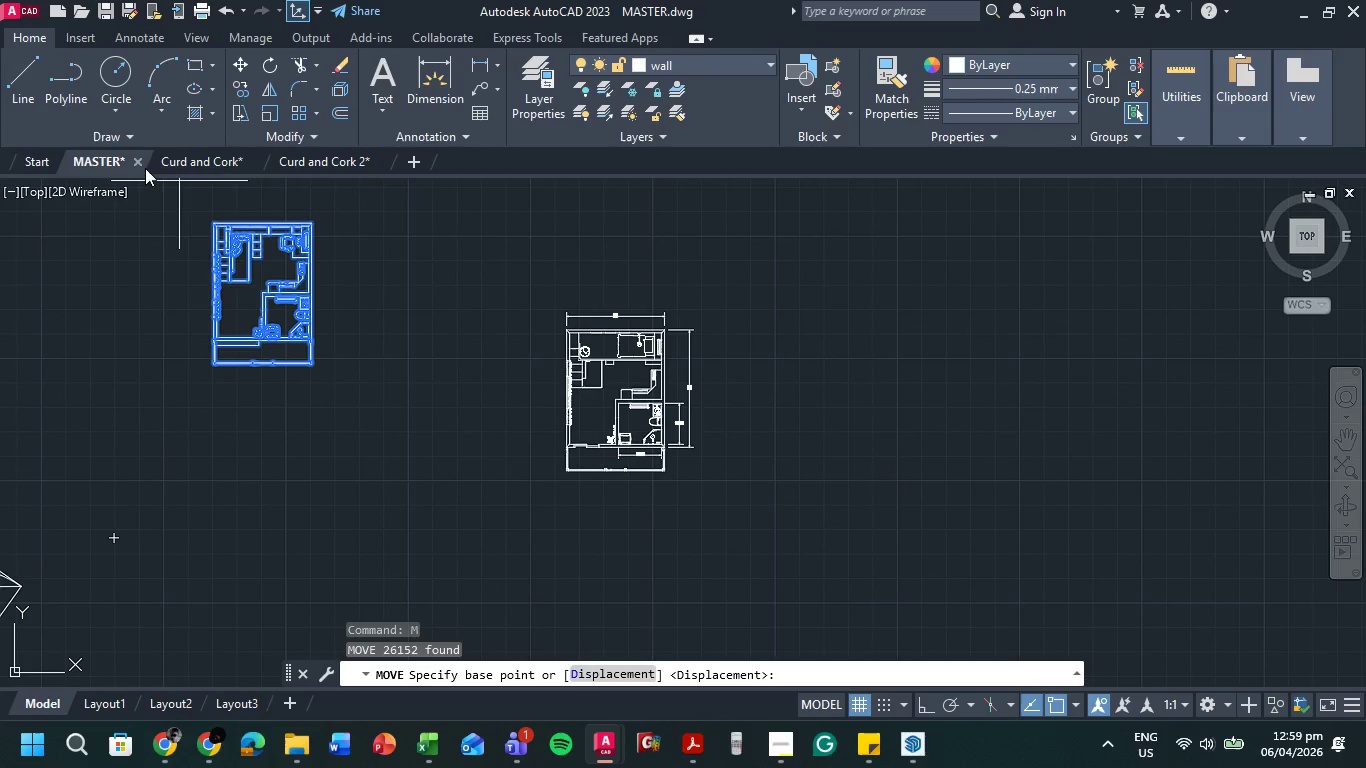 
scroll: coordinate [208, 357], scroll_direction: up, amount: 7.0
 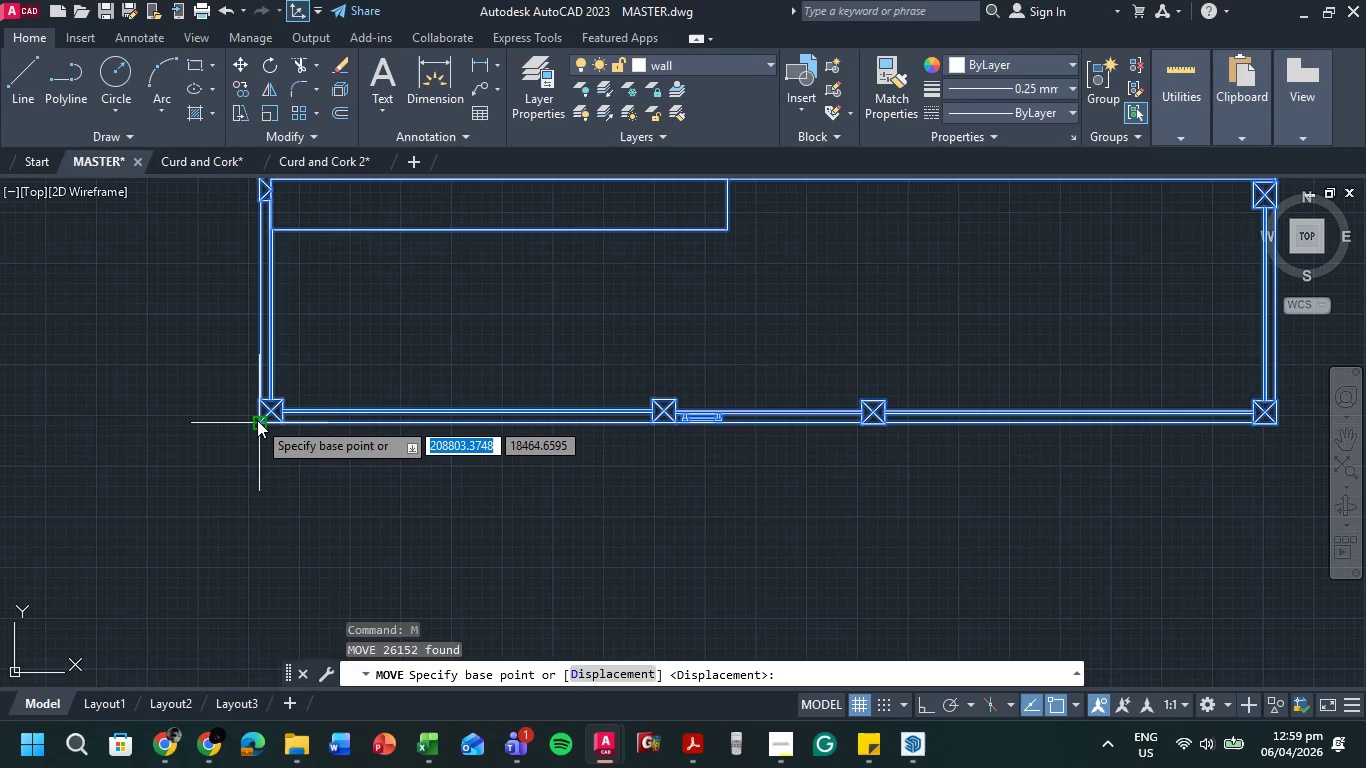 
left_click([257, 420])
 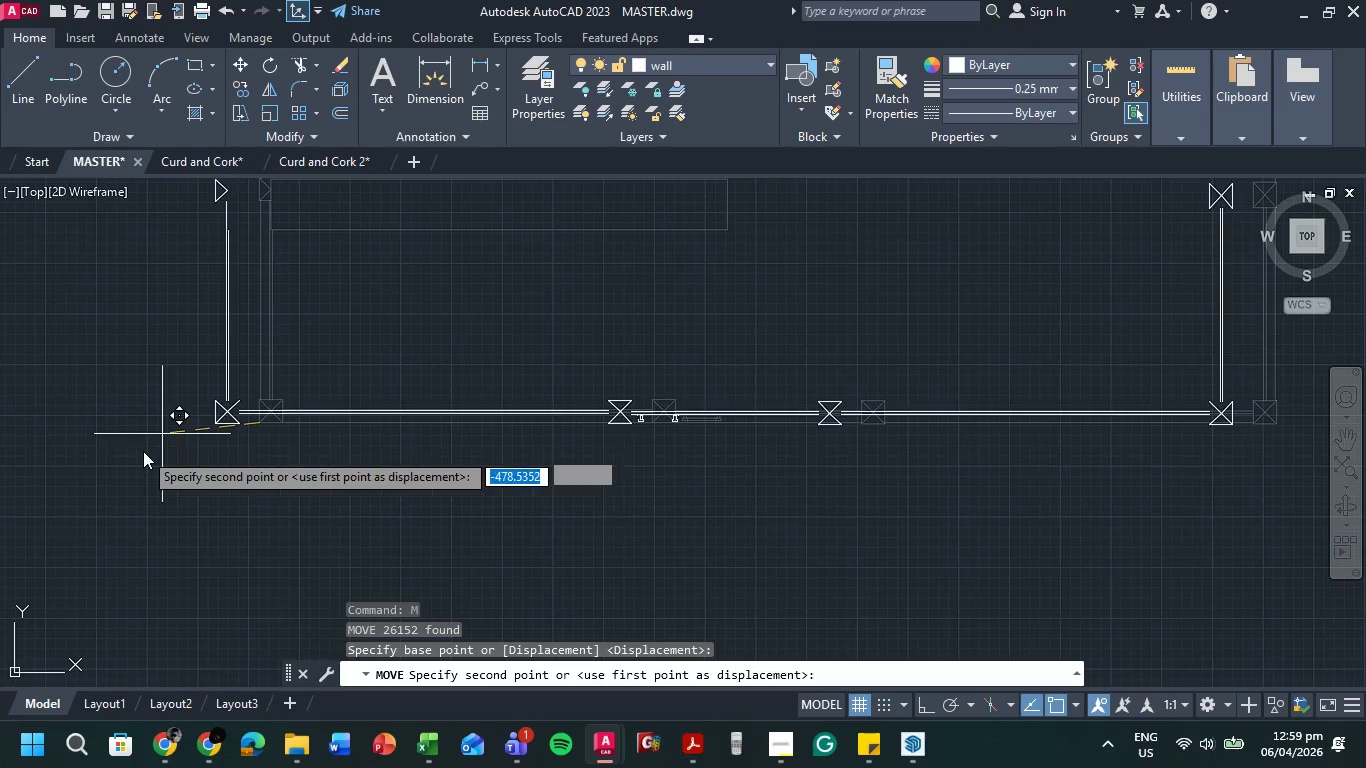 
scroll: coordinate [143, 454], scroll_direction: down, amount: 5.0
 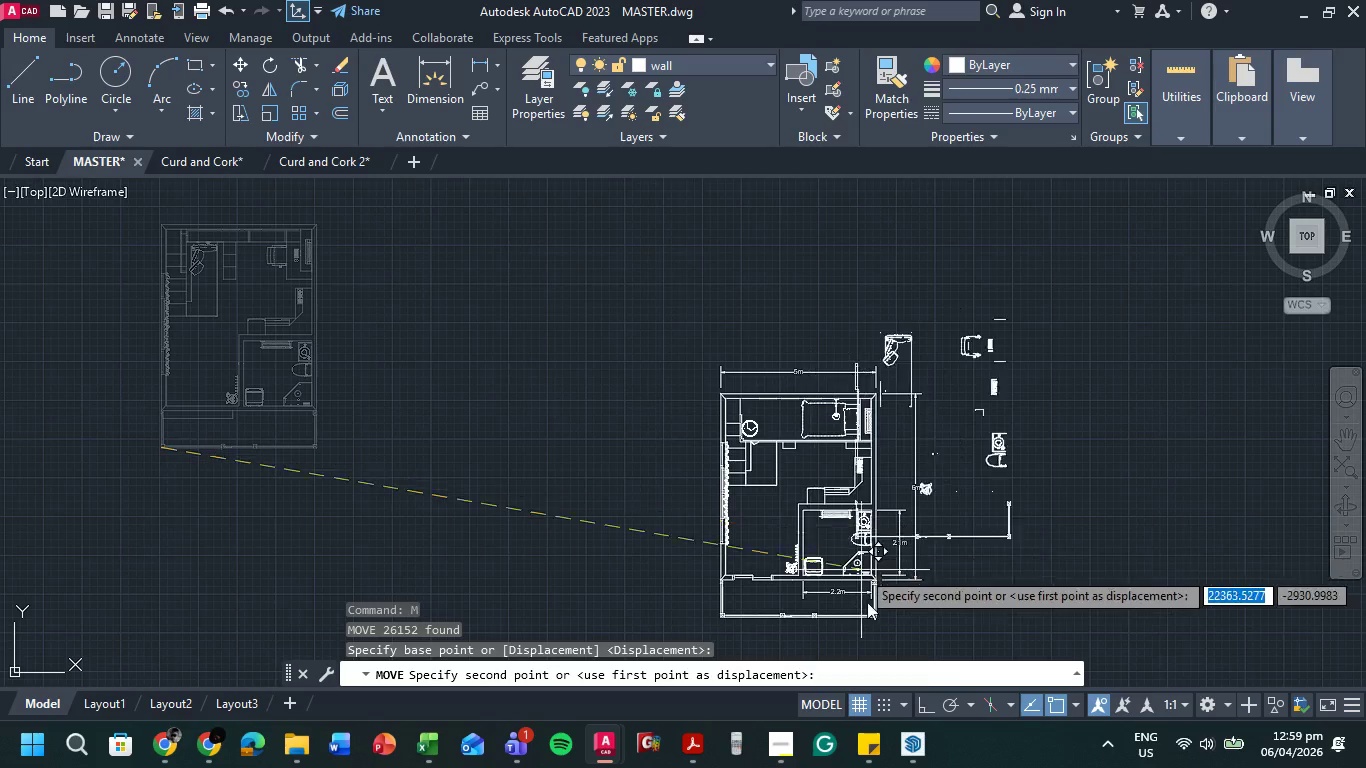 
scroll: coordinate [735, 530], scroll_direction: up, amount: 8.0
 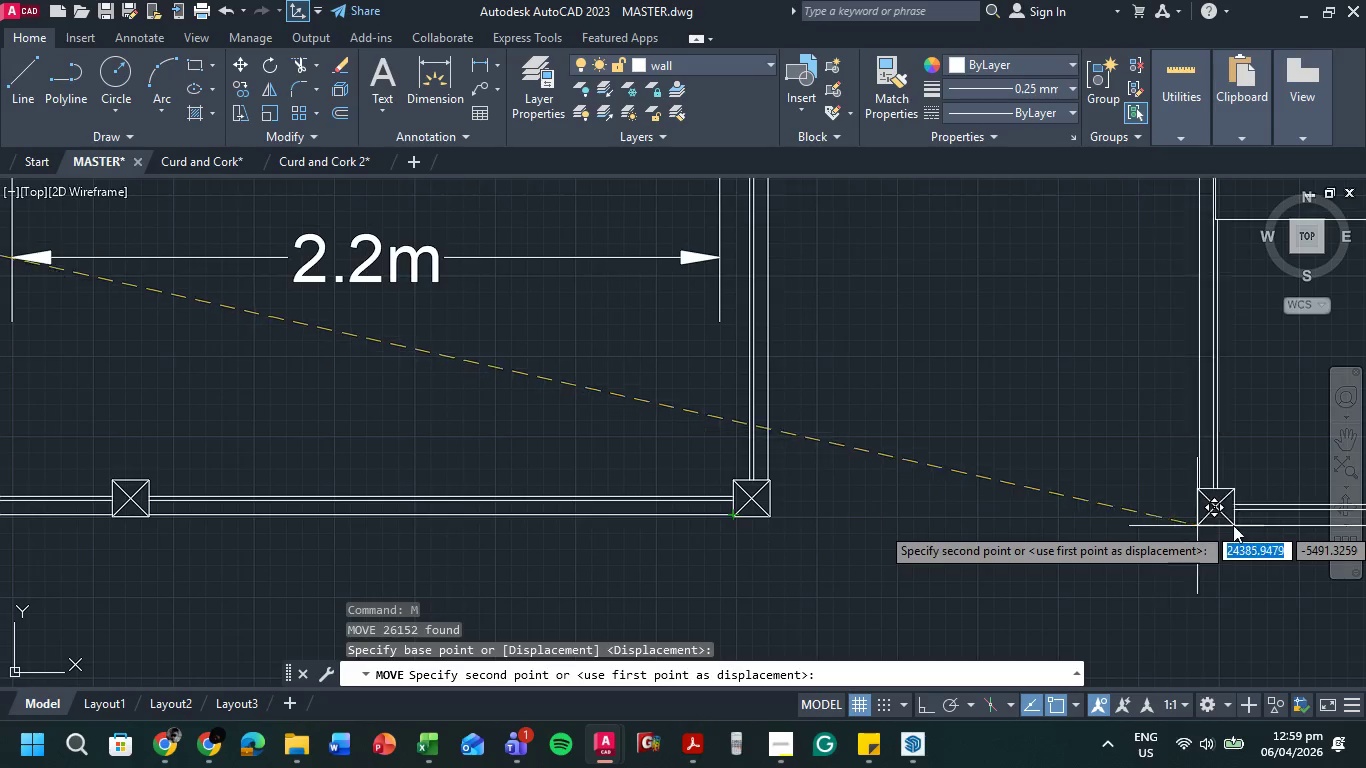 
left_click([1265, 520])
 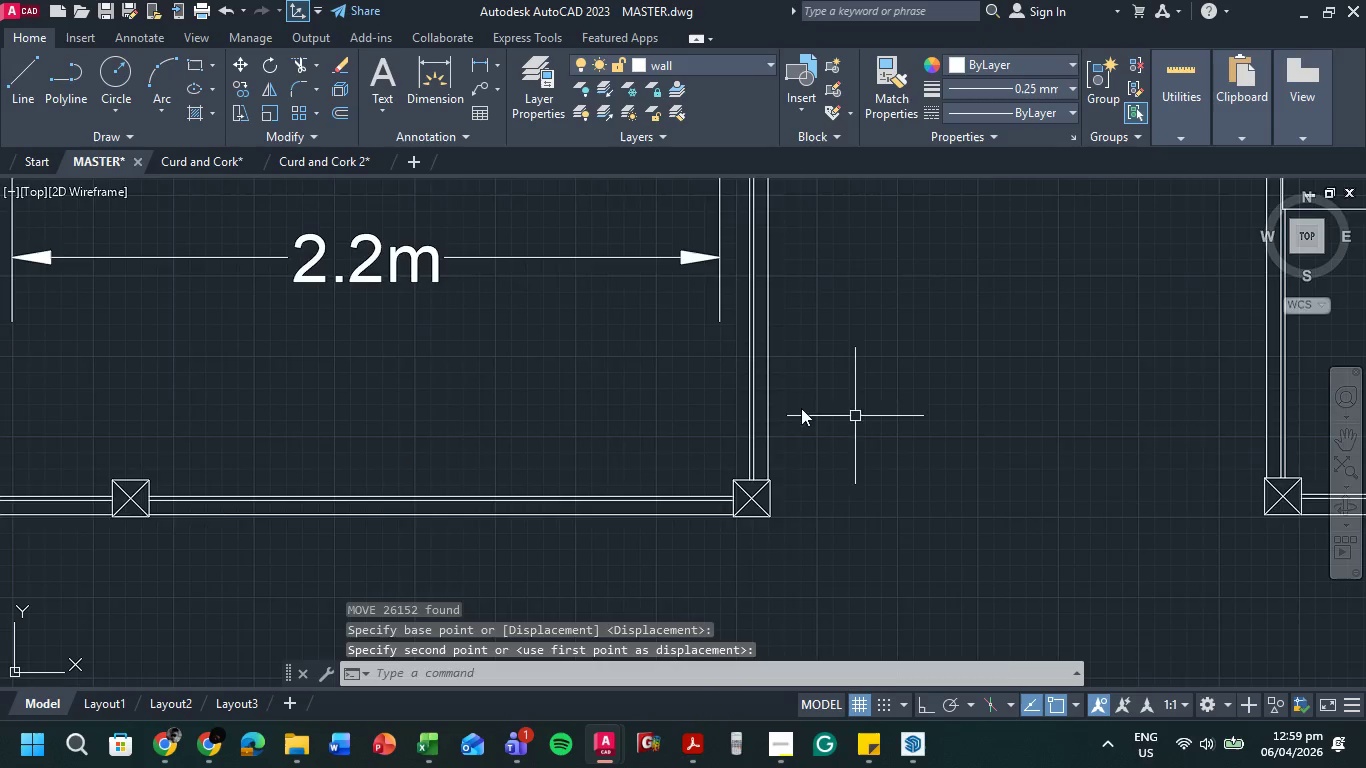 
scroll: coordinate [759, 410], scroll_direction: down, amount: 5.0
 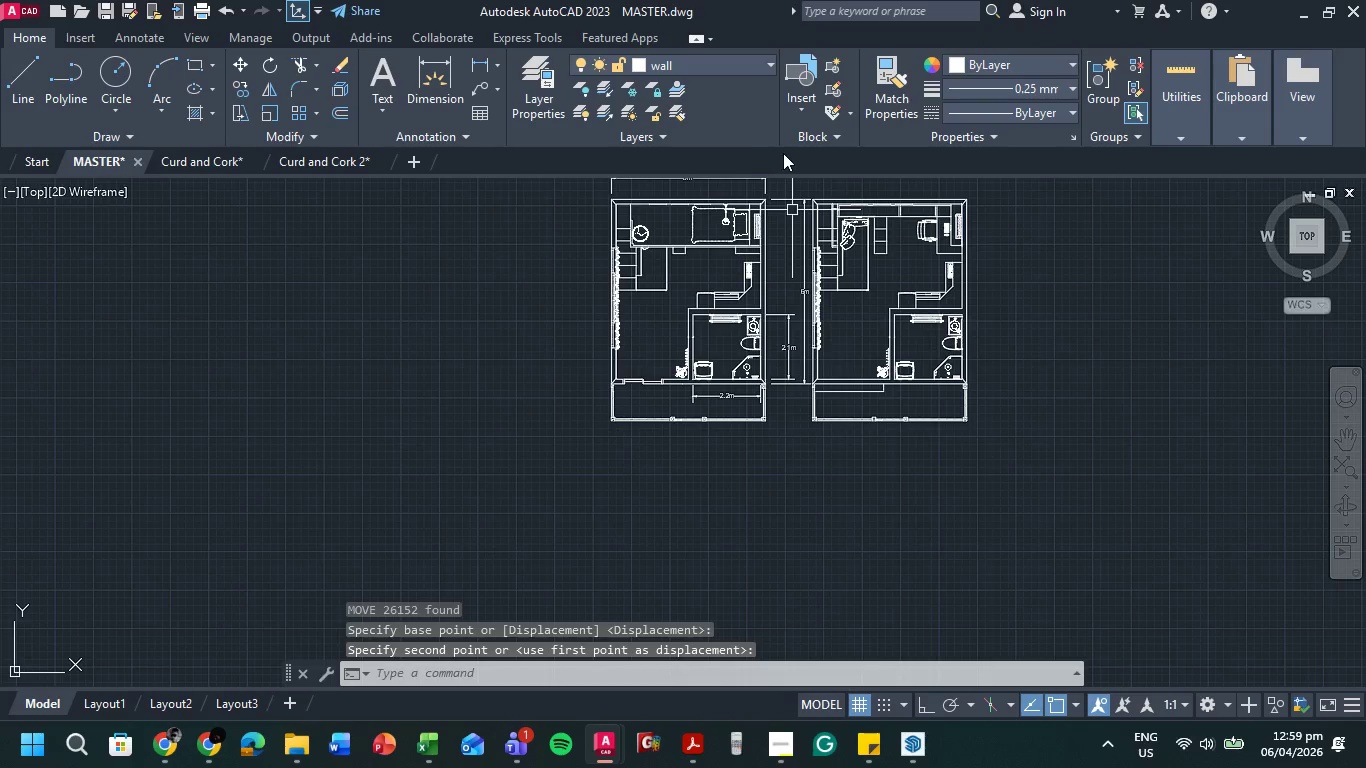 
scroll: coordinate [993, 211], scroll_direction: up, amount: 3.0
 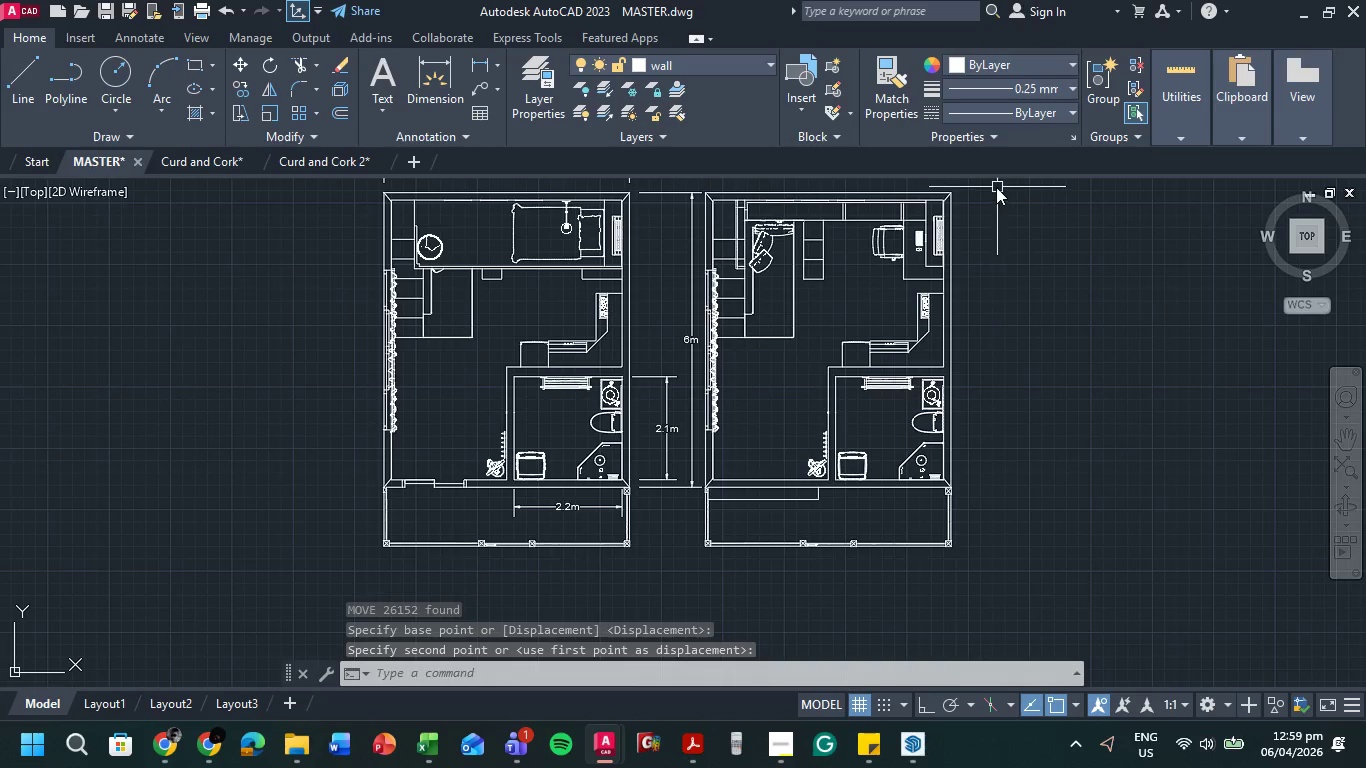 
left_click([984, 187])
 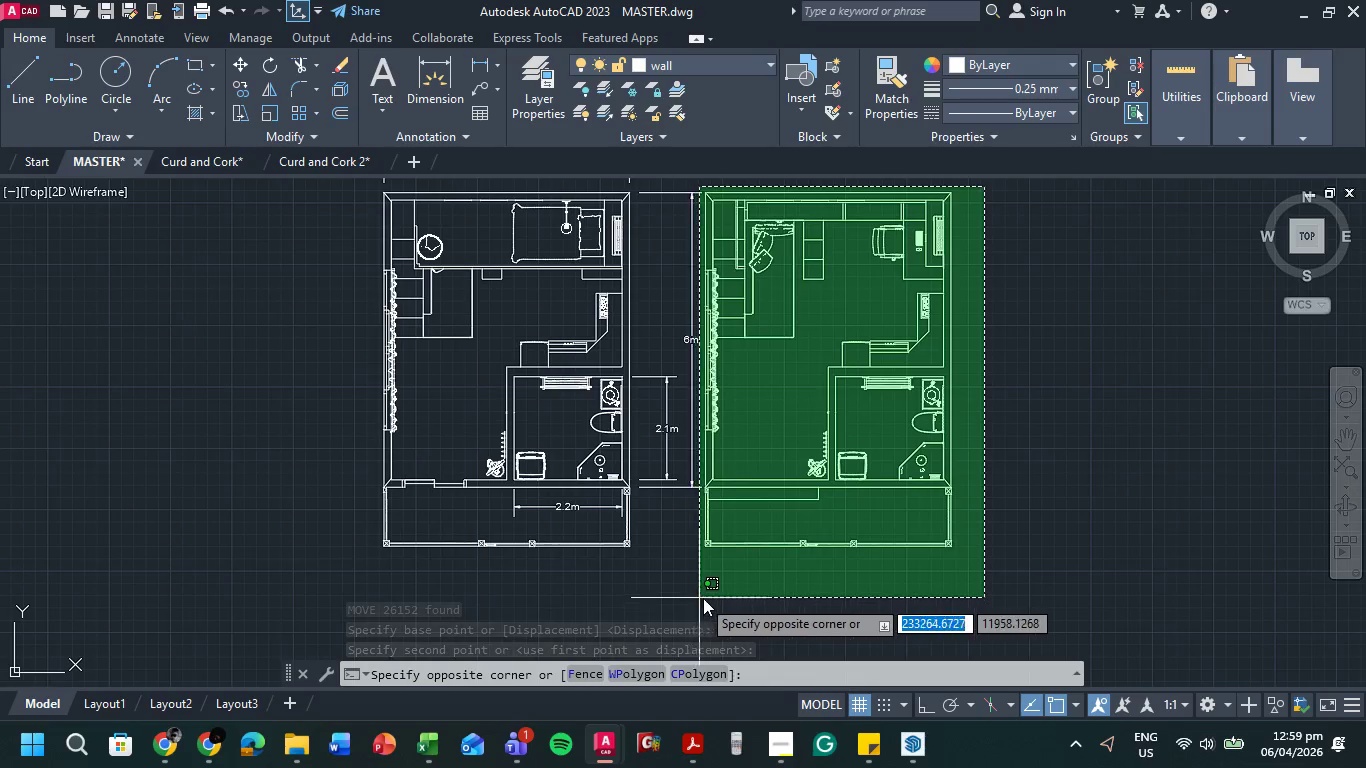 
left_click([703, 598])
 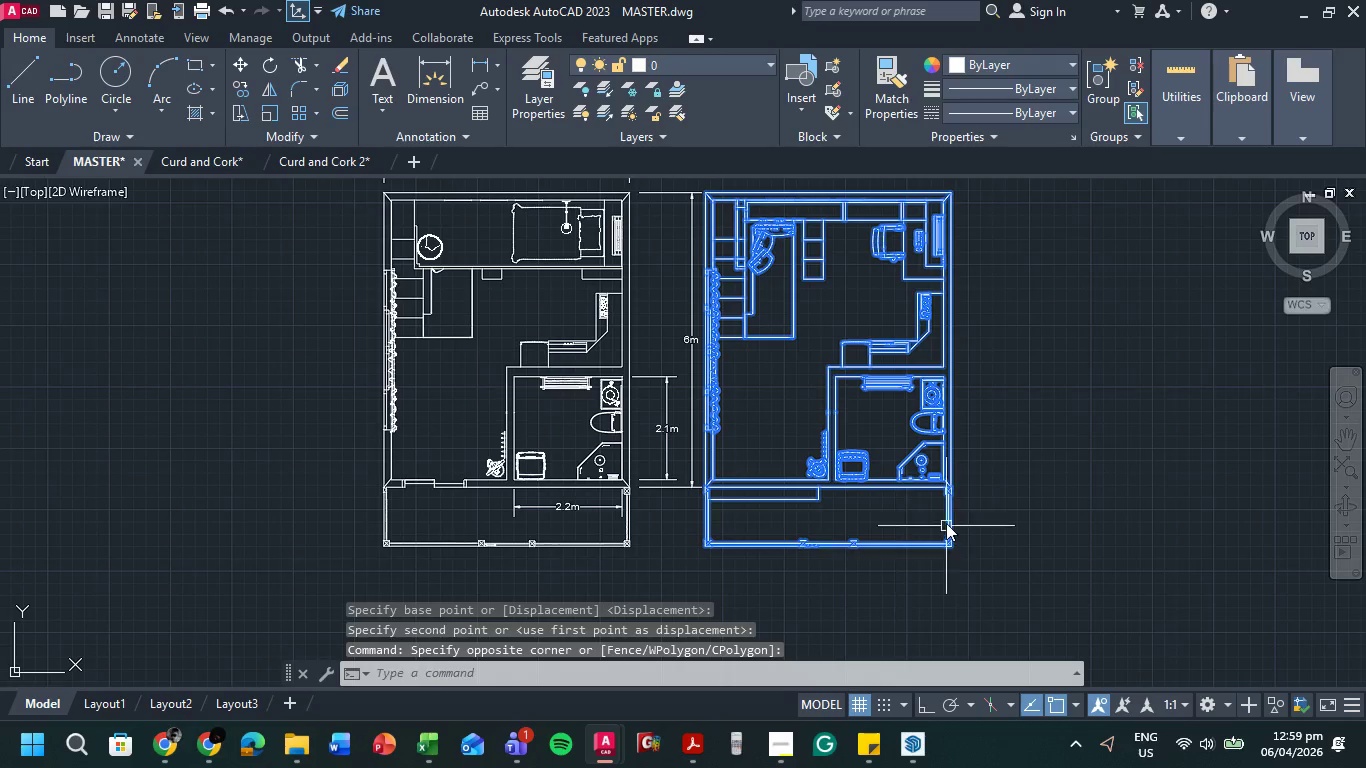 
key(M)
 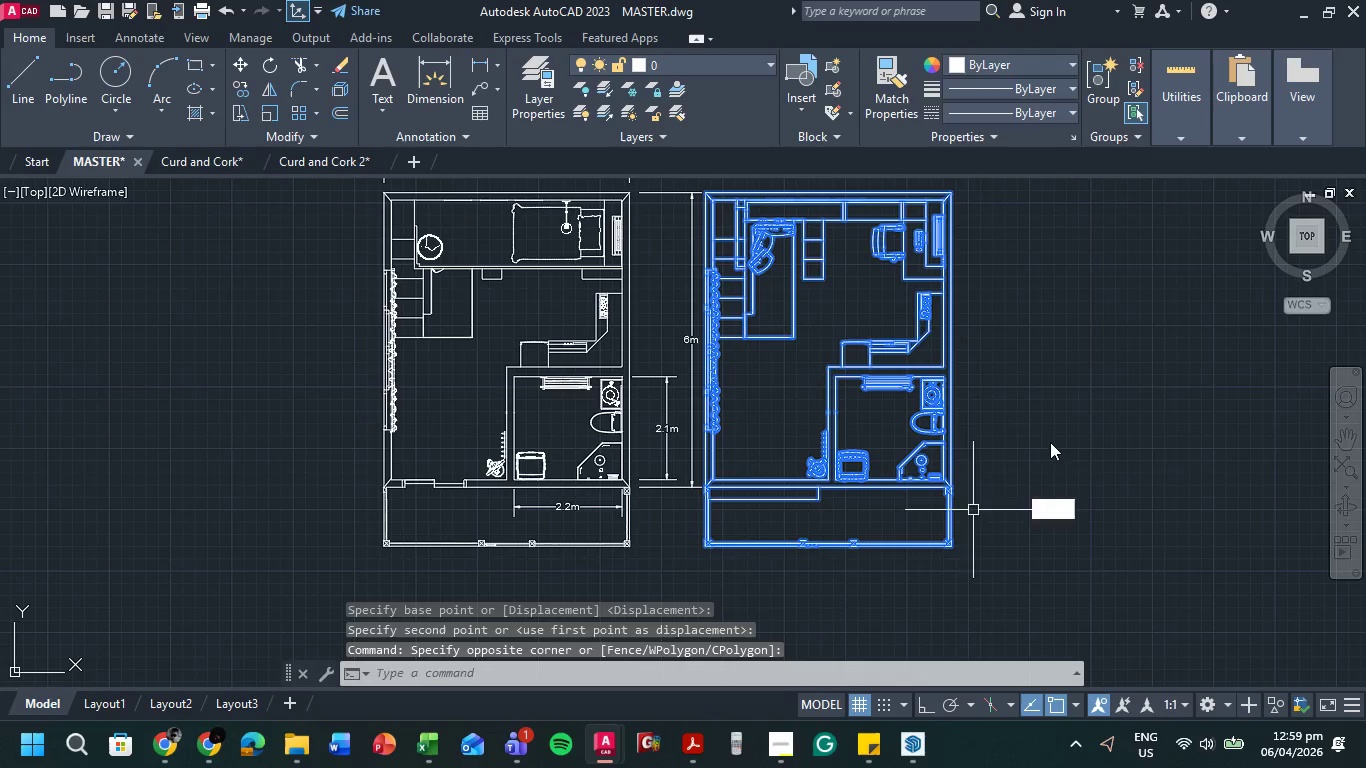 
key(Space)
 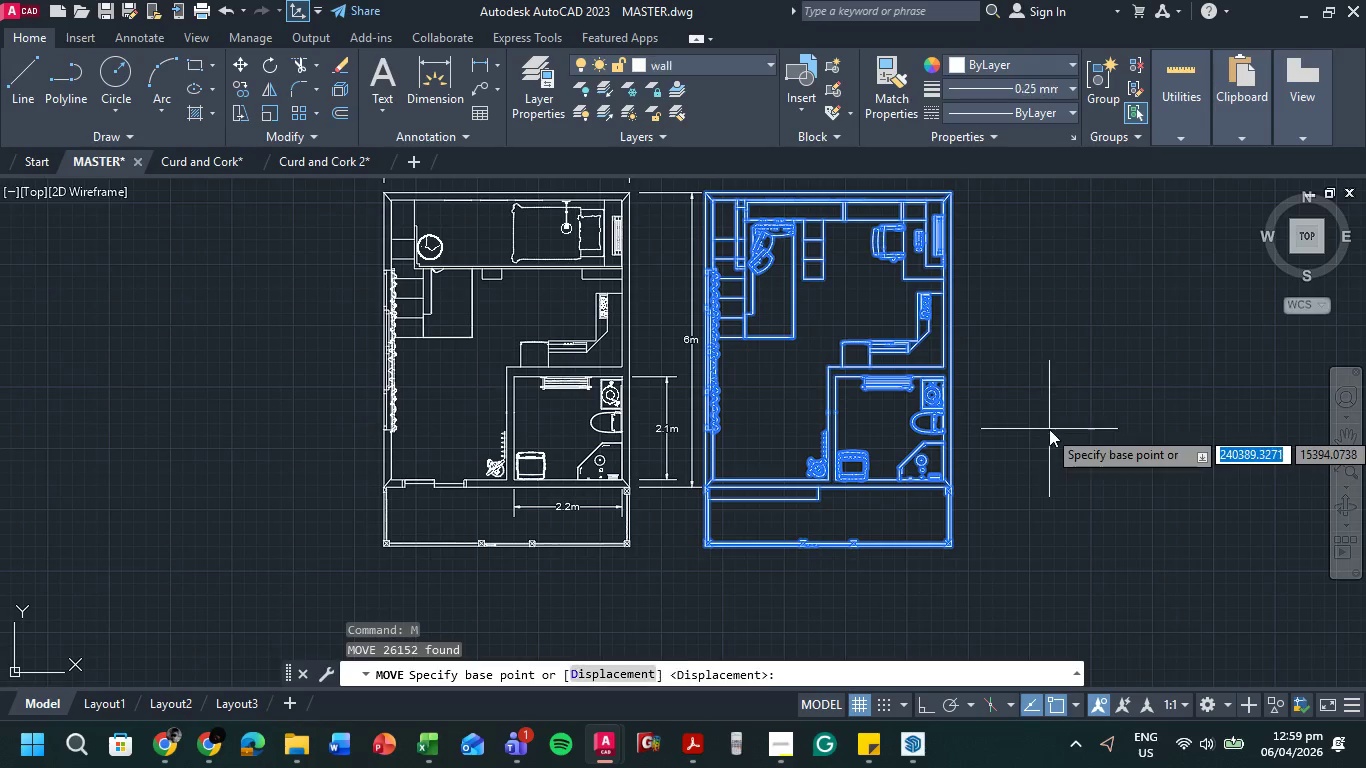 
left_click([1049, 429])
 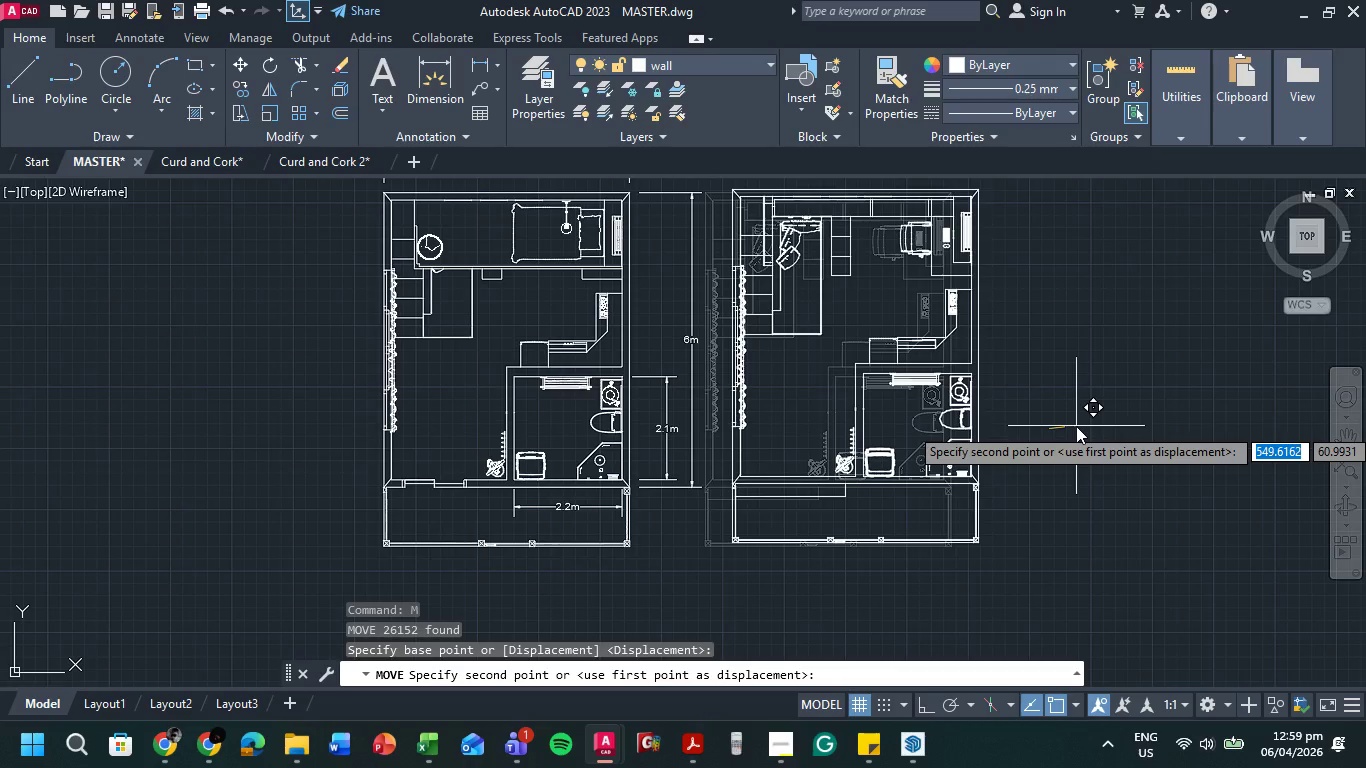 
hold_key(key=ShiftLeft, duration=3.47)
 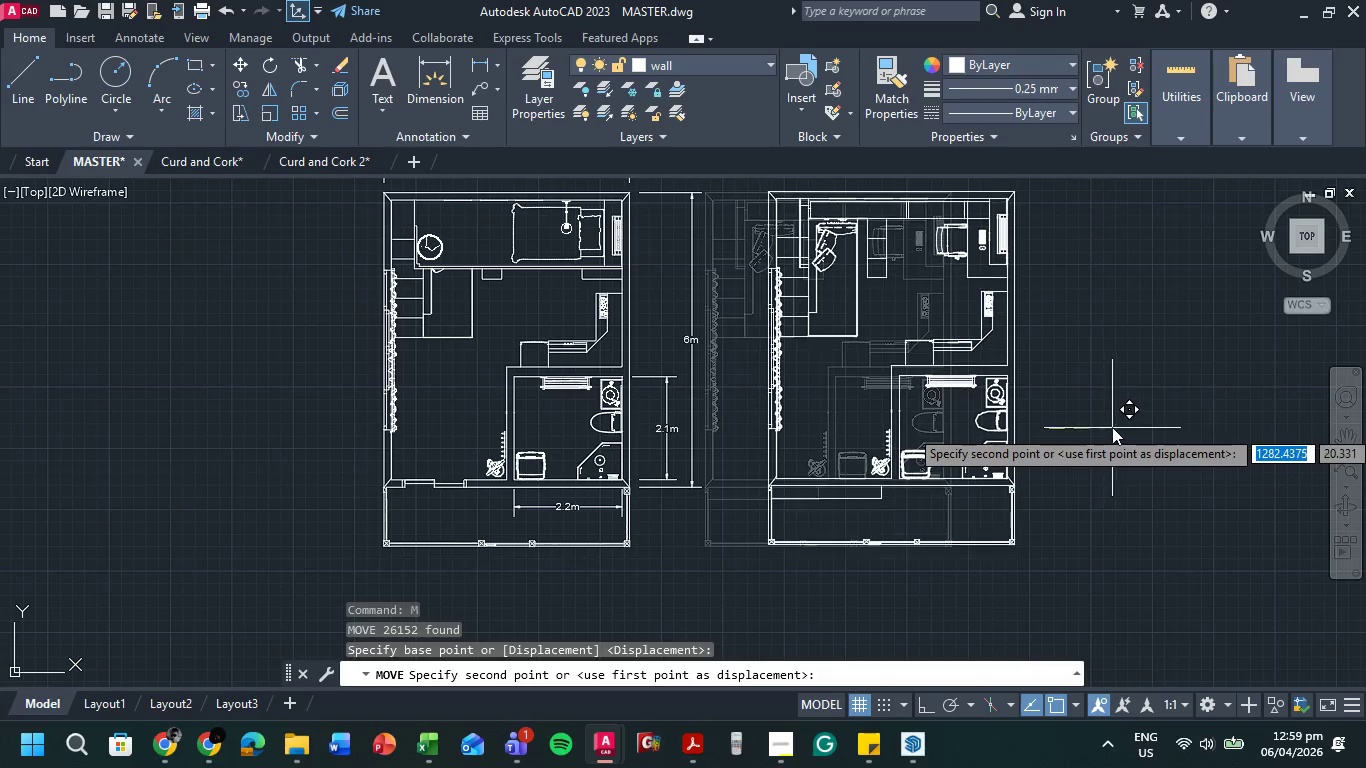 
hold_key(key=ShiftLeft, duration=4.49)
 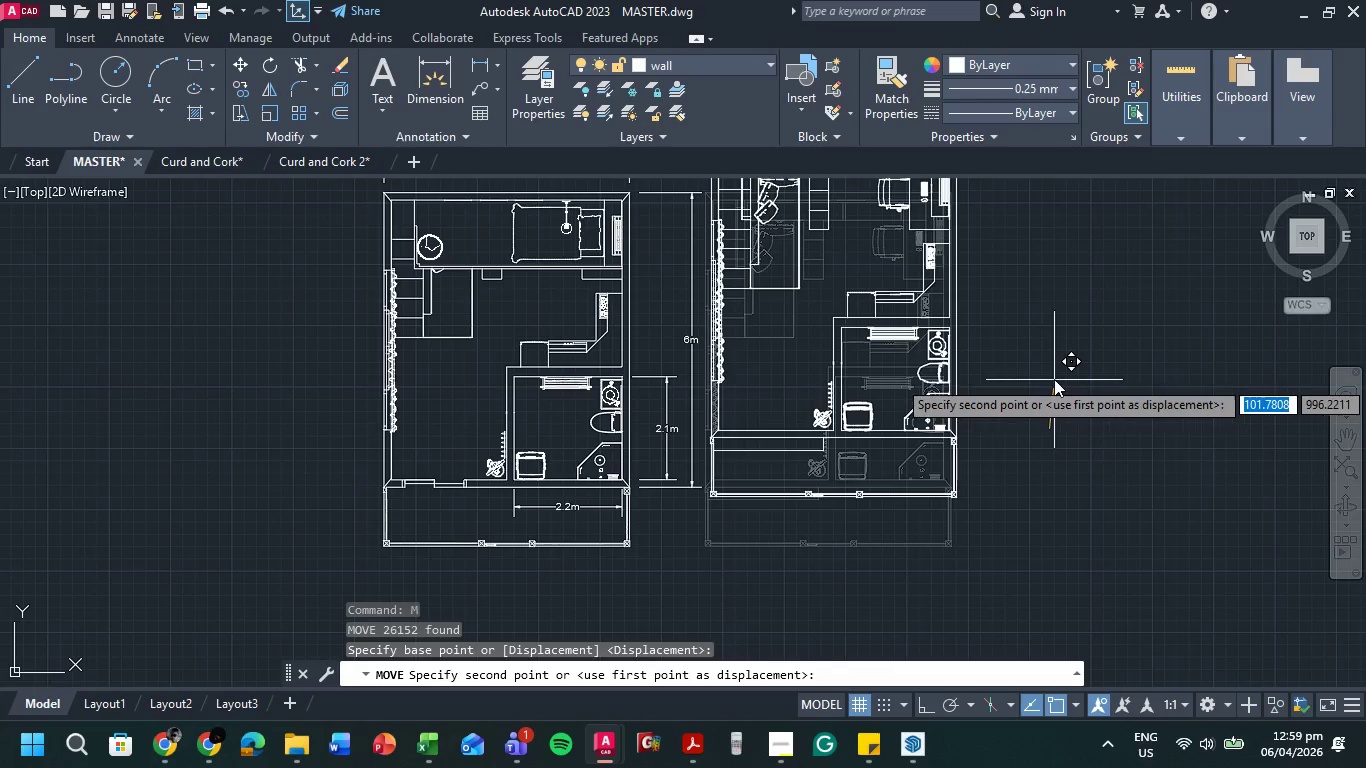 
hold_key(key=ControlLeft, duration=1.36)
 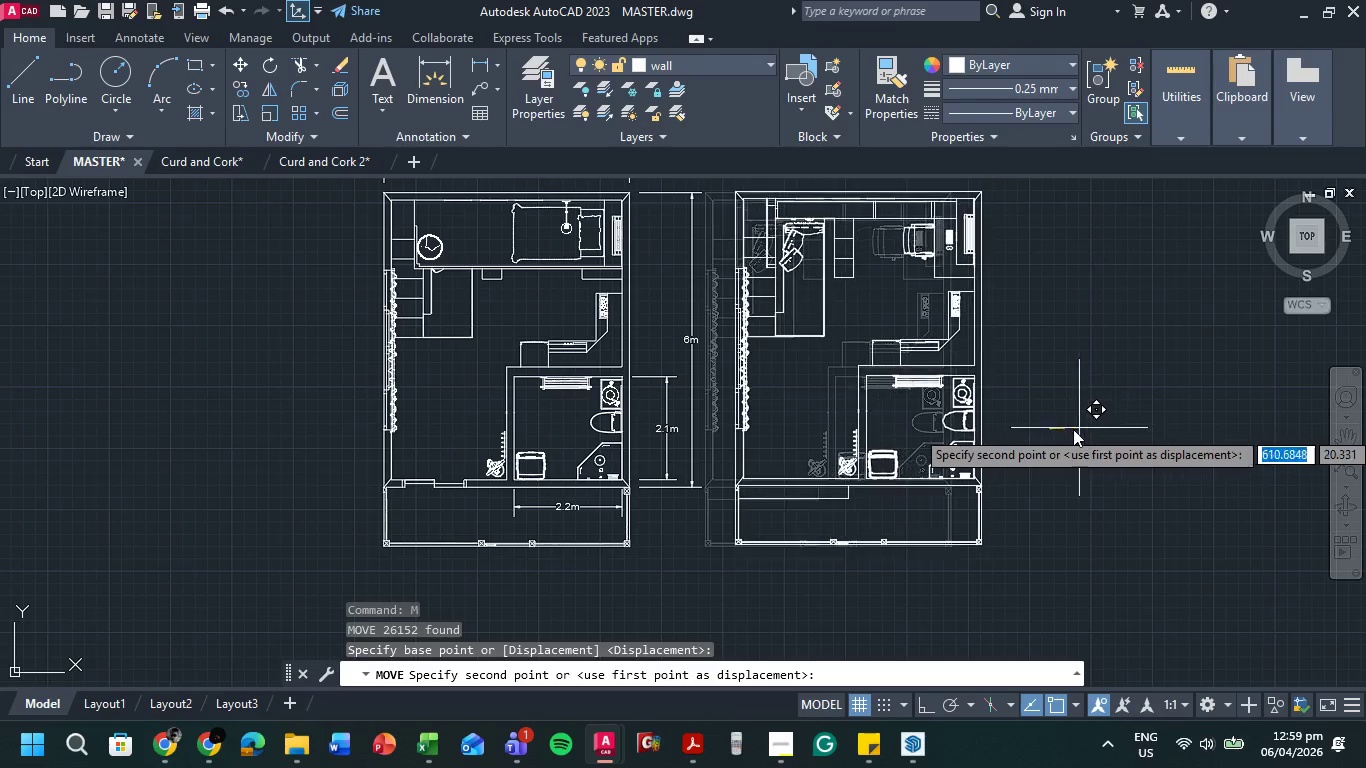 
hold_key(key=ShiftLeft, duration=2.27)
 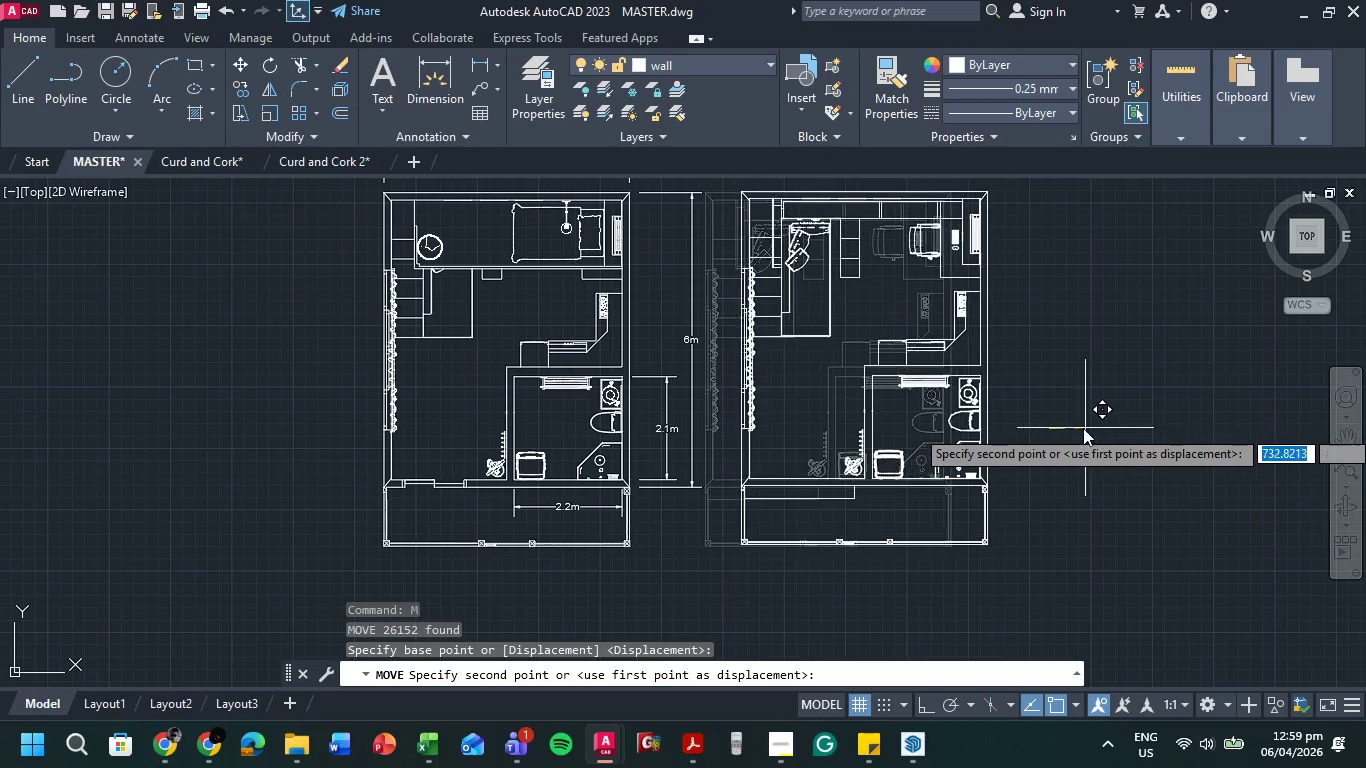 
key(Escape)
 